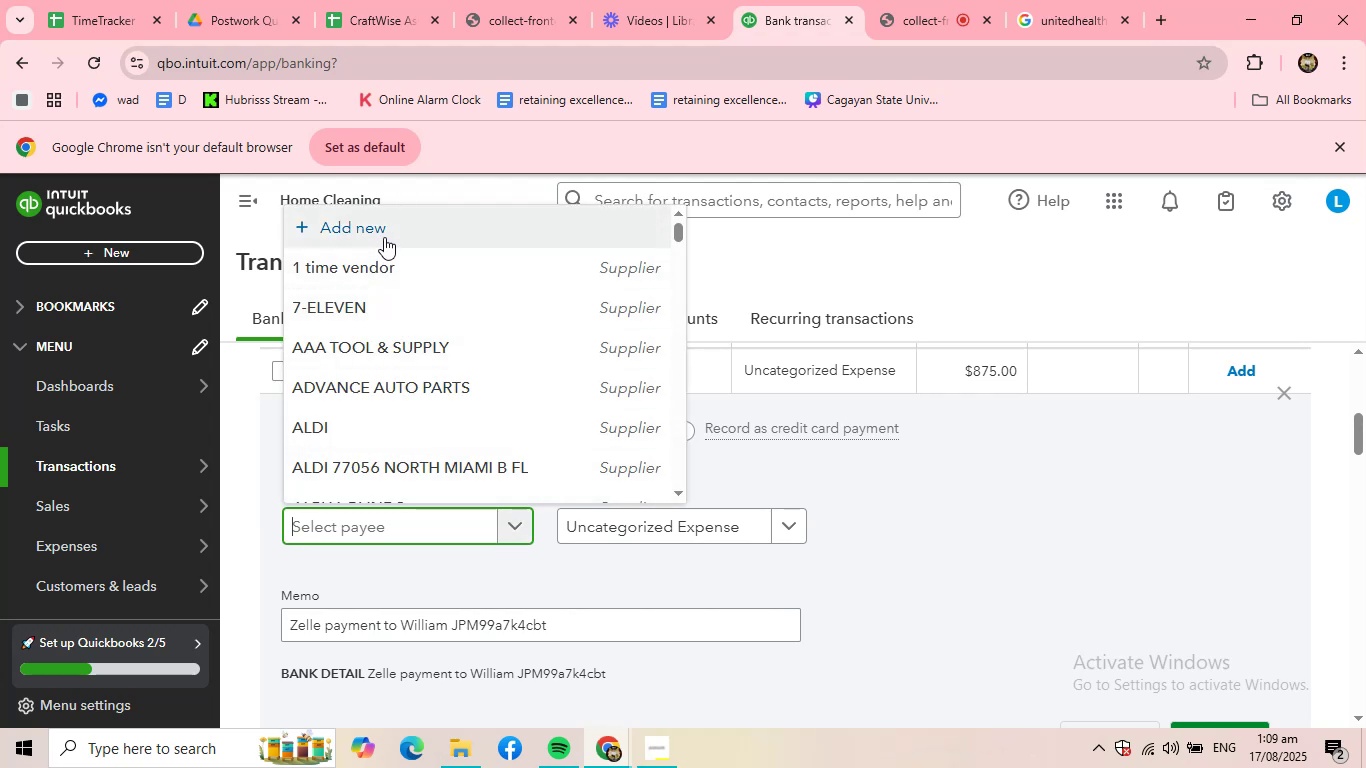 
wait(5.06)
 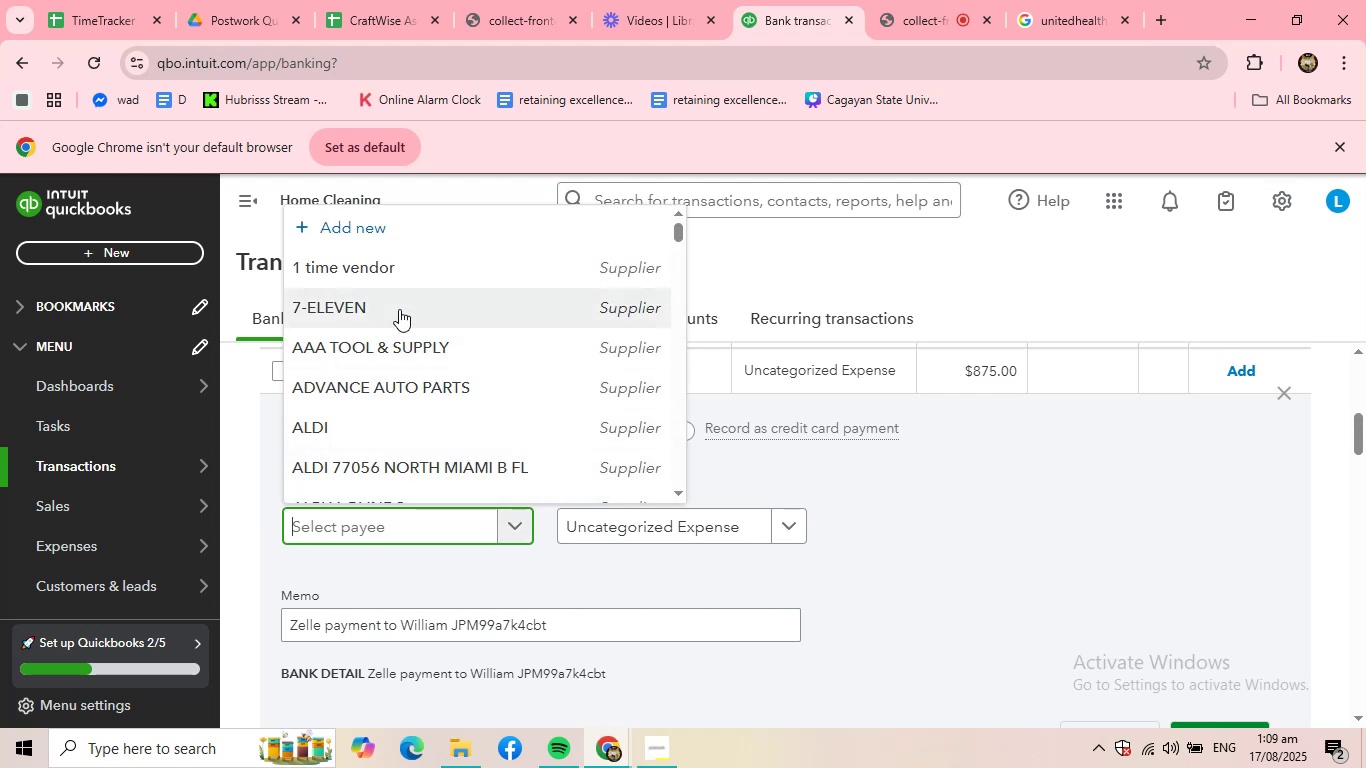 
left_click([456, 629])
 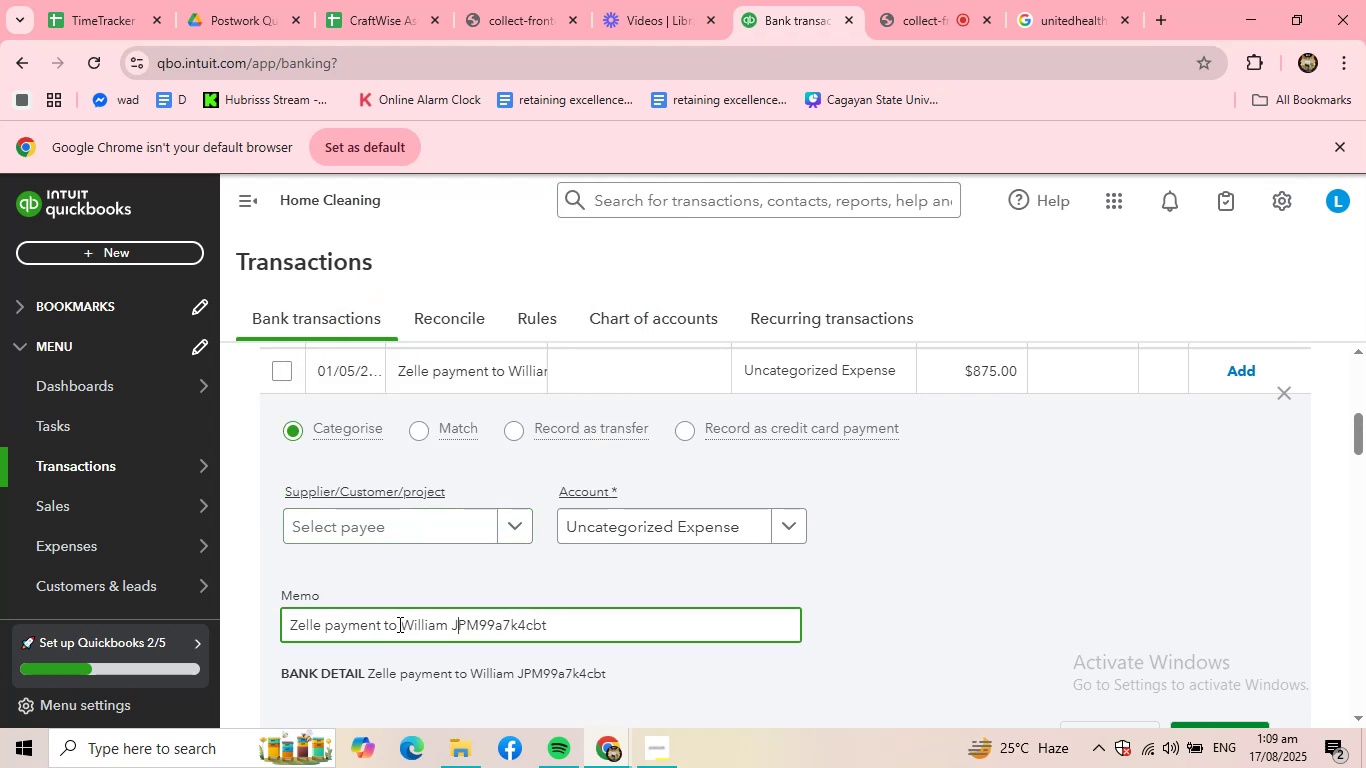 
left_click_drag(start_coordinate=[402, 625], to_coordinate=[577, 631])
 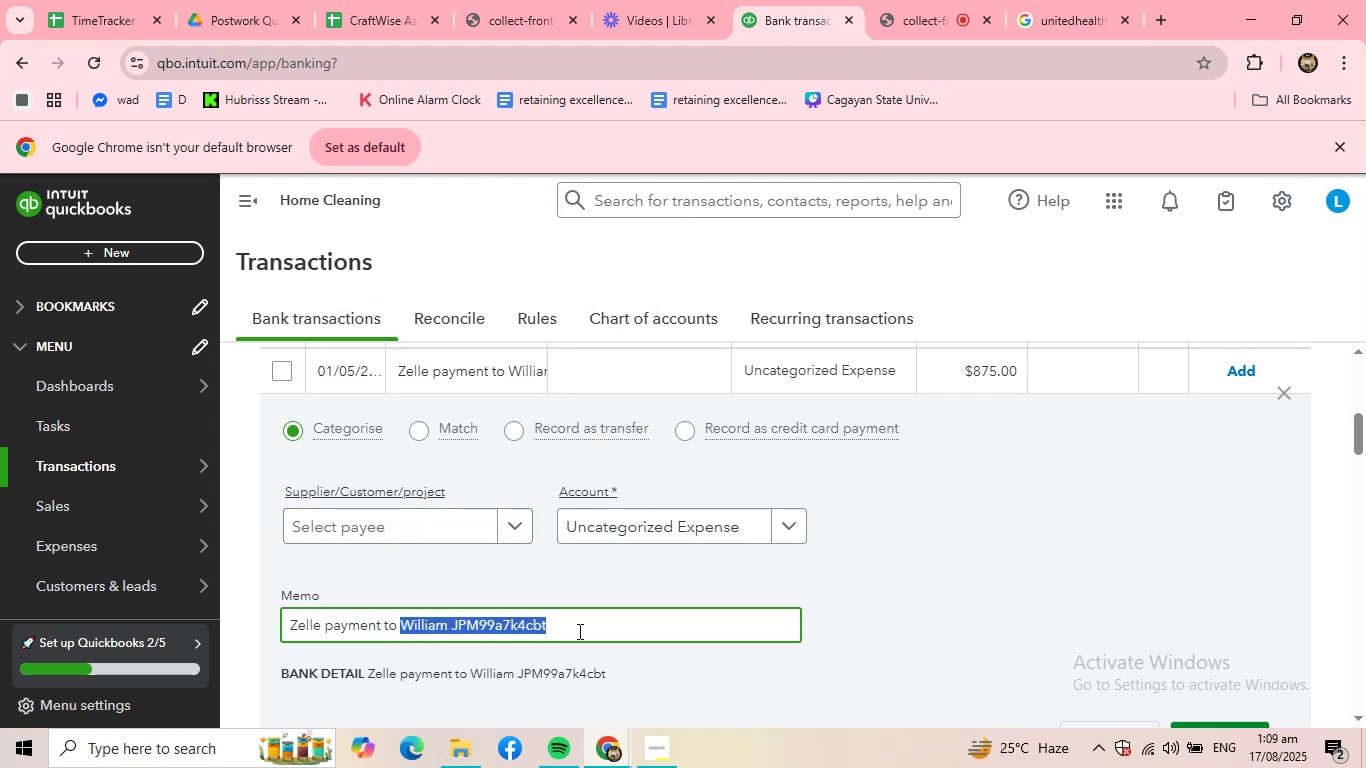 
hold_key(key=ControlLeft, duration=0.35)
 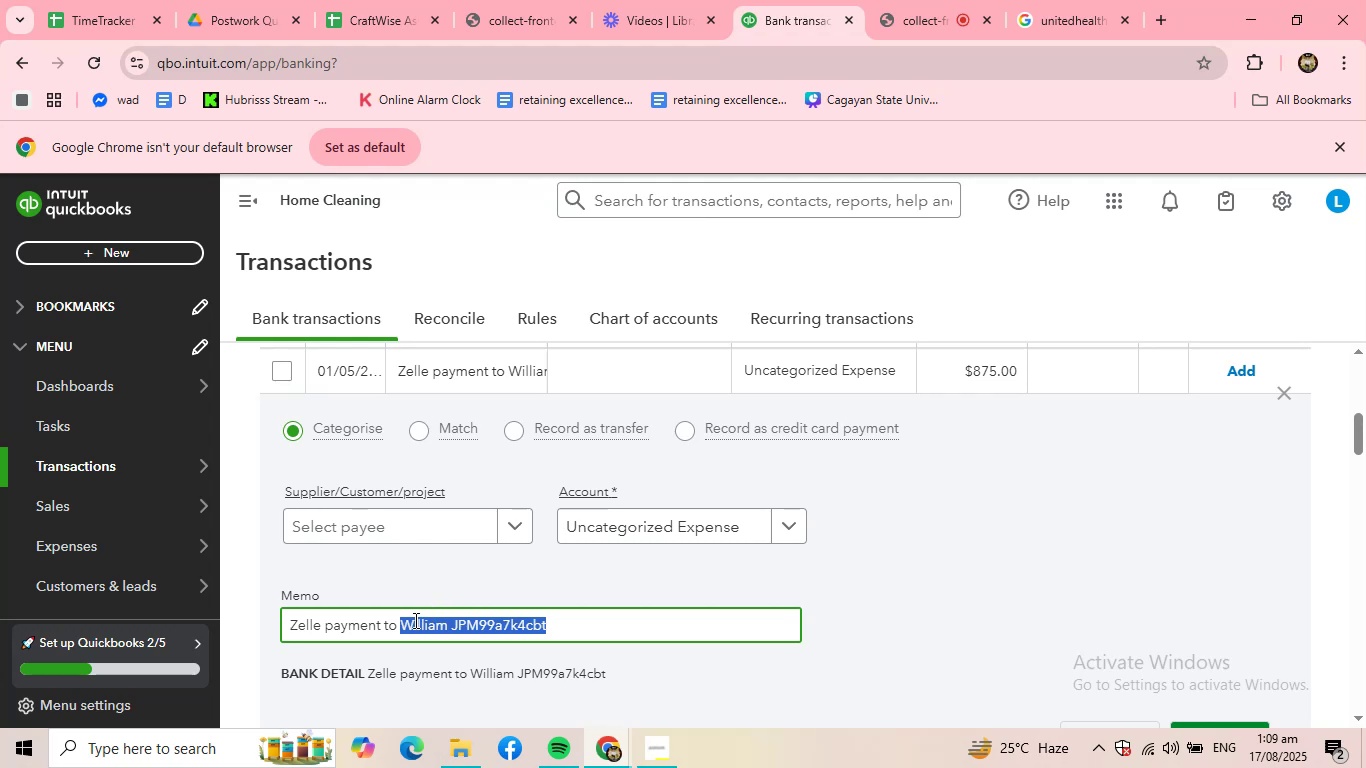 
left_click([414, 620])
 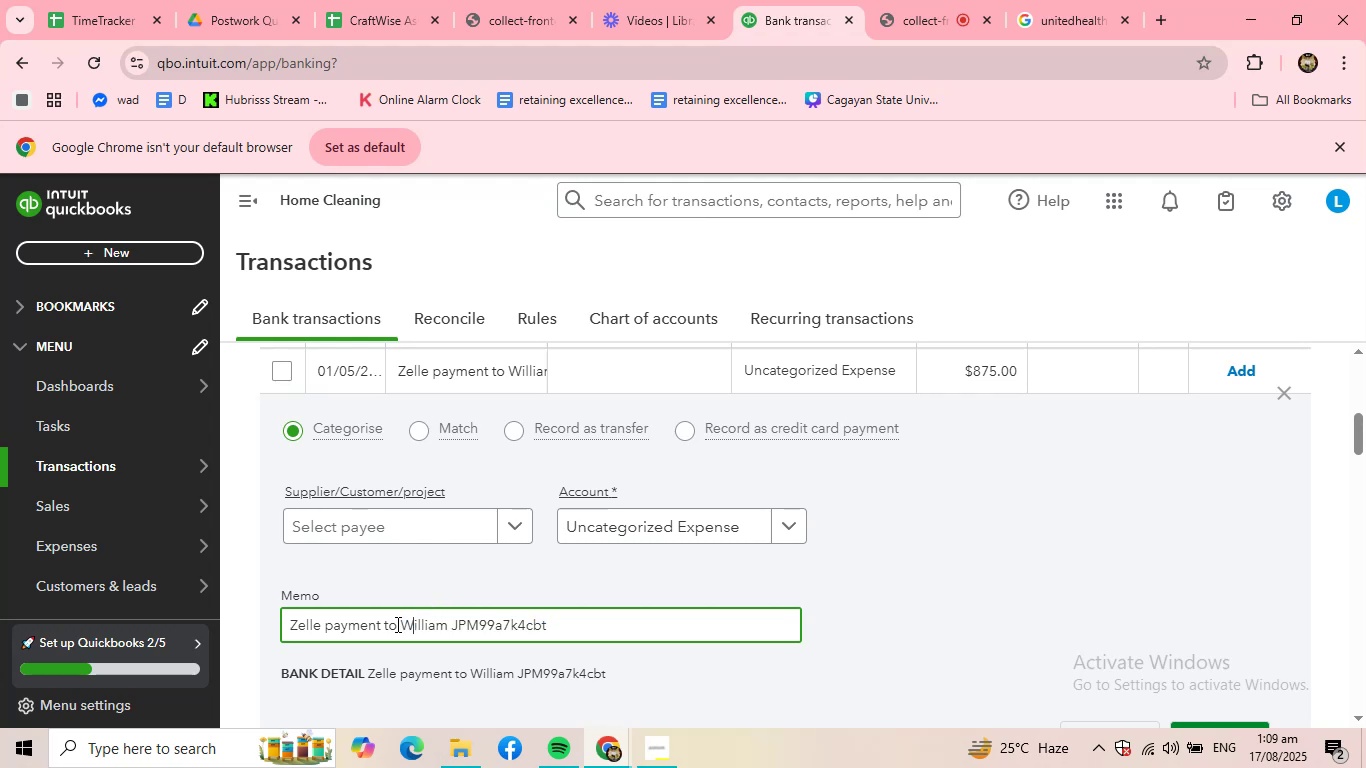 
left_click_drag(start_coordinate=[397, 625], to_coordinate=[449, 626])
 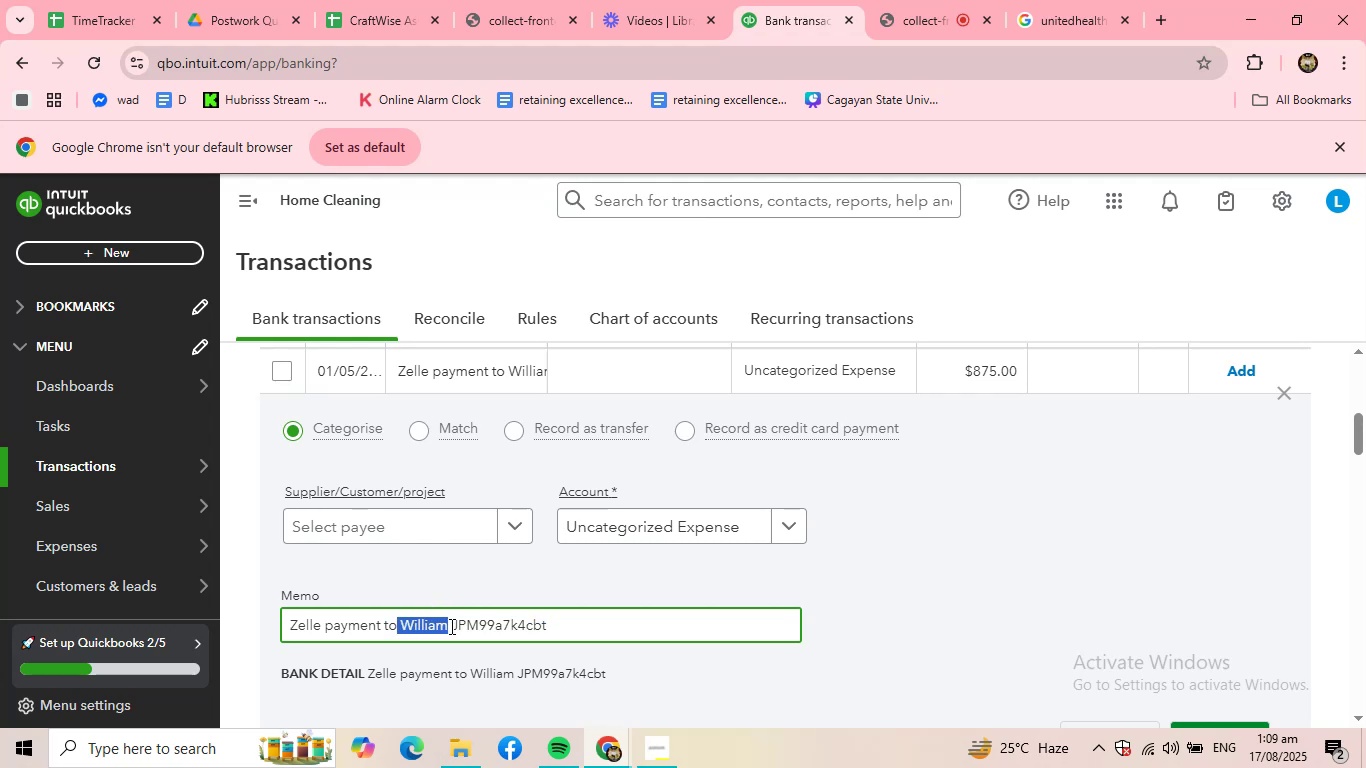 
key(Control+ControlLeft)
 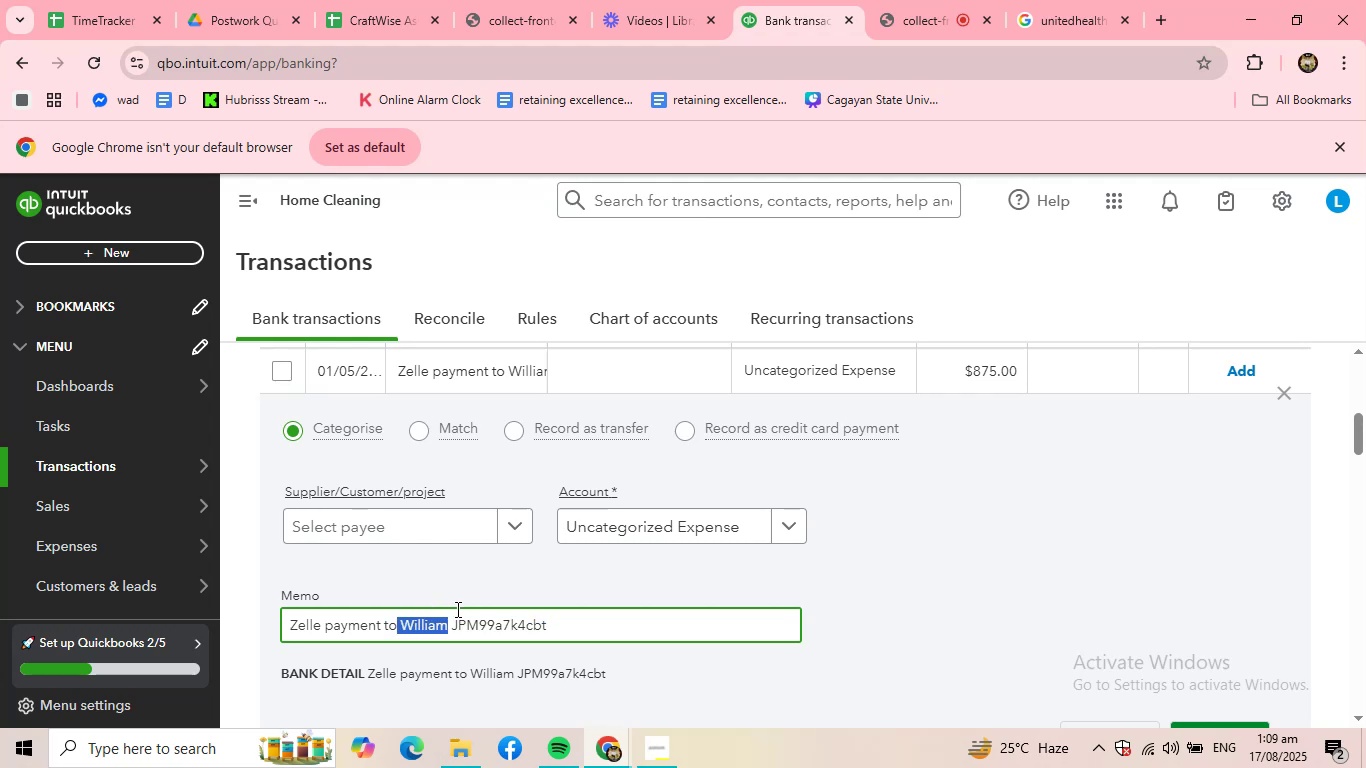 
key(Control+C)
 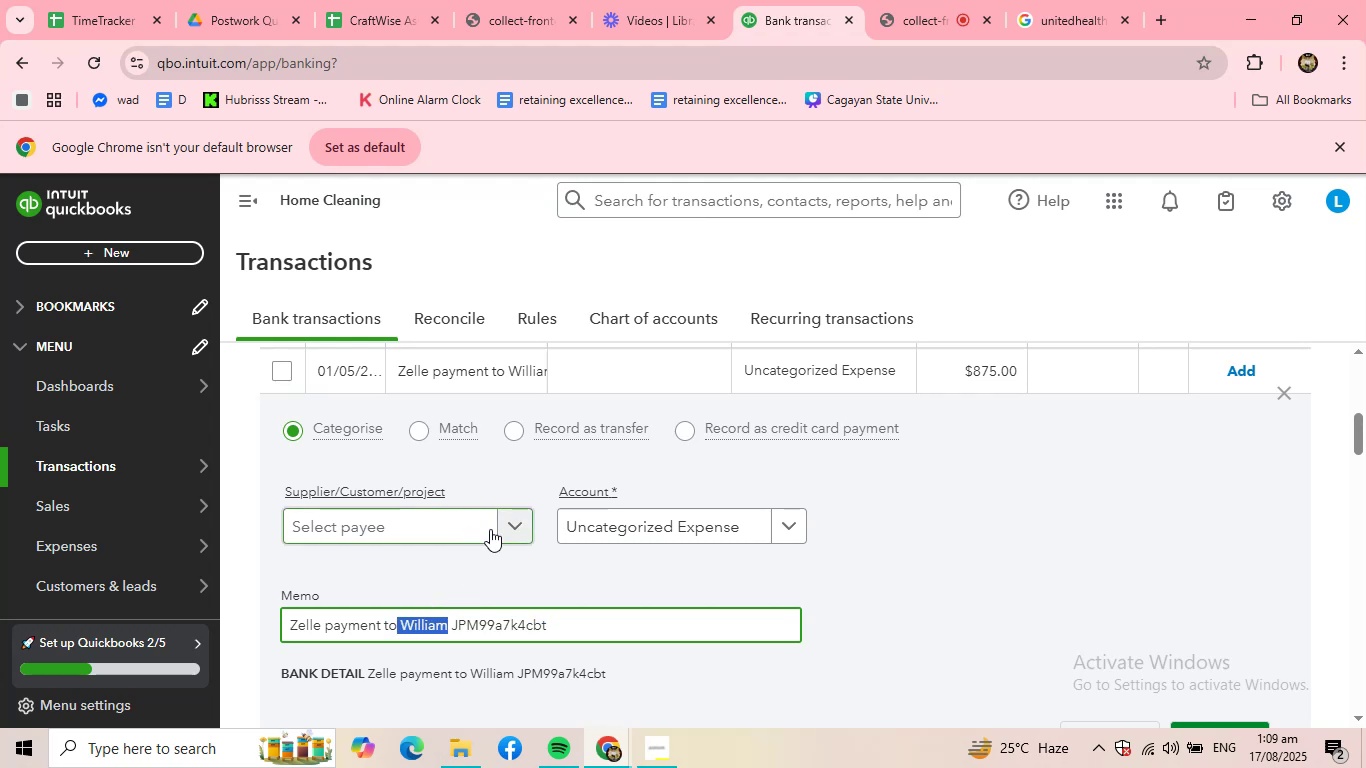 
left_click([525, 527])
 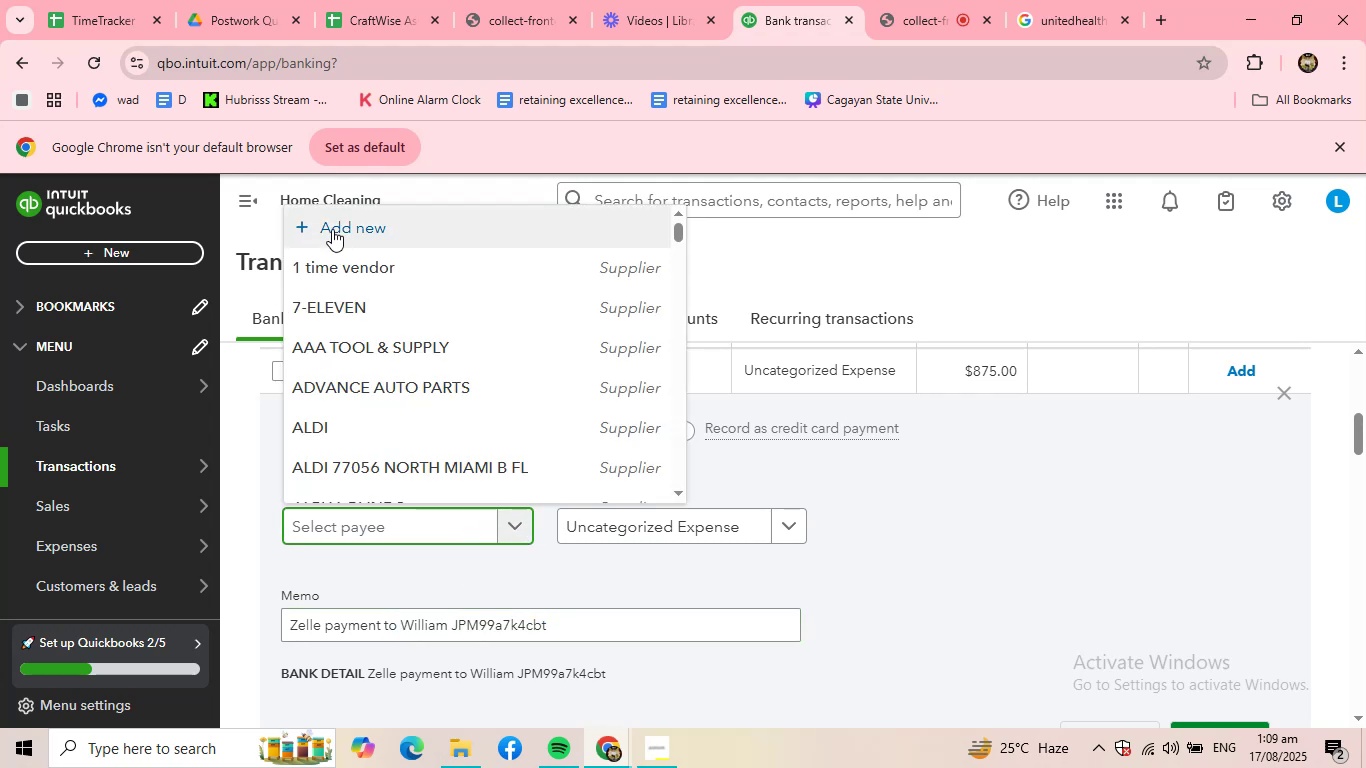 
left_click([337, 220])
 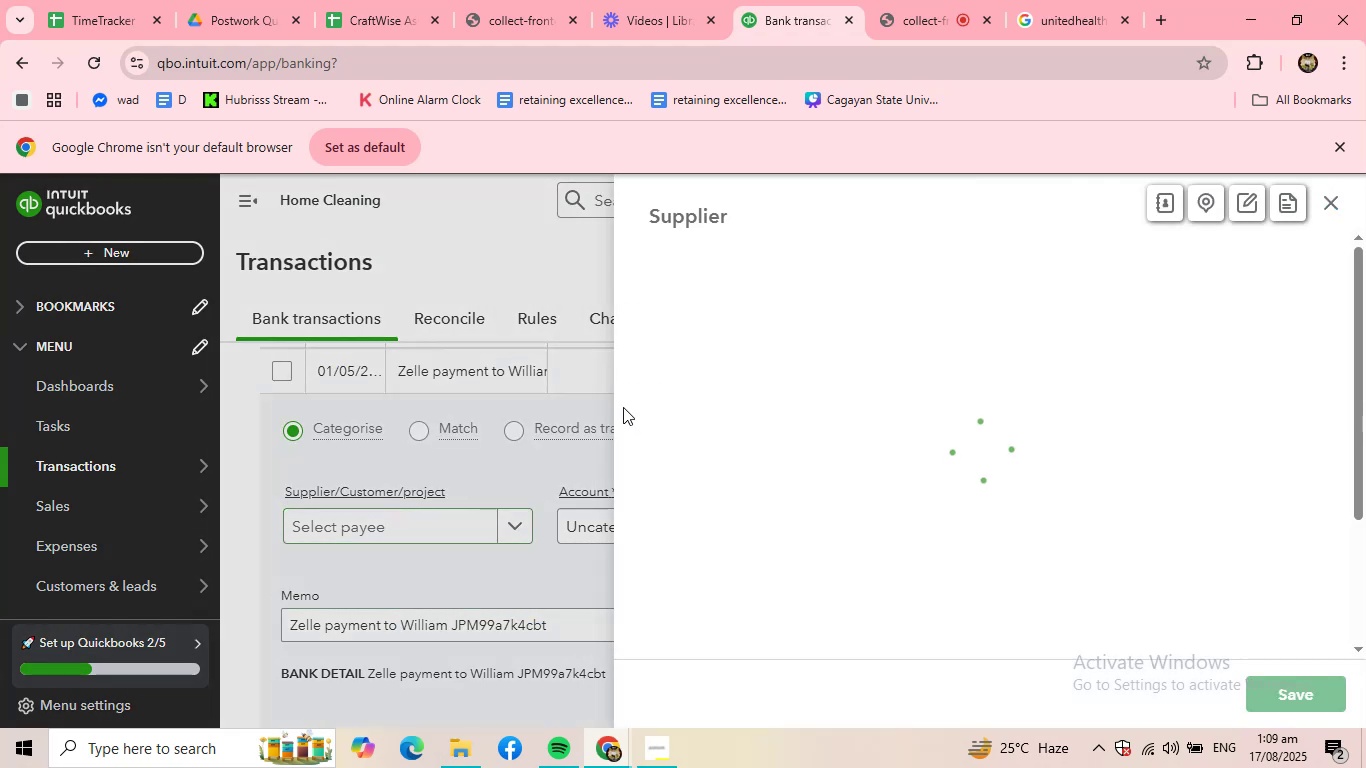 
hold_key(key=ControlLeft, duration=0.64)
 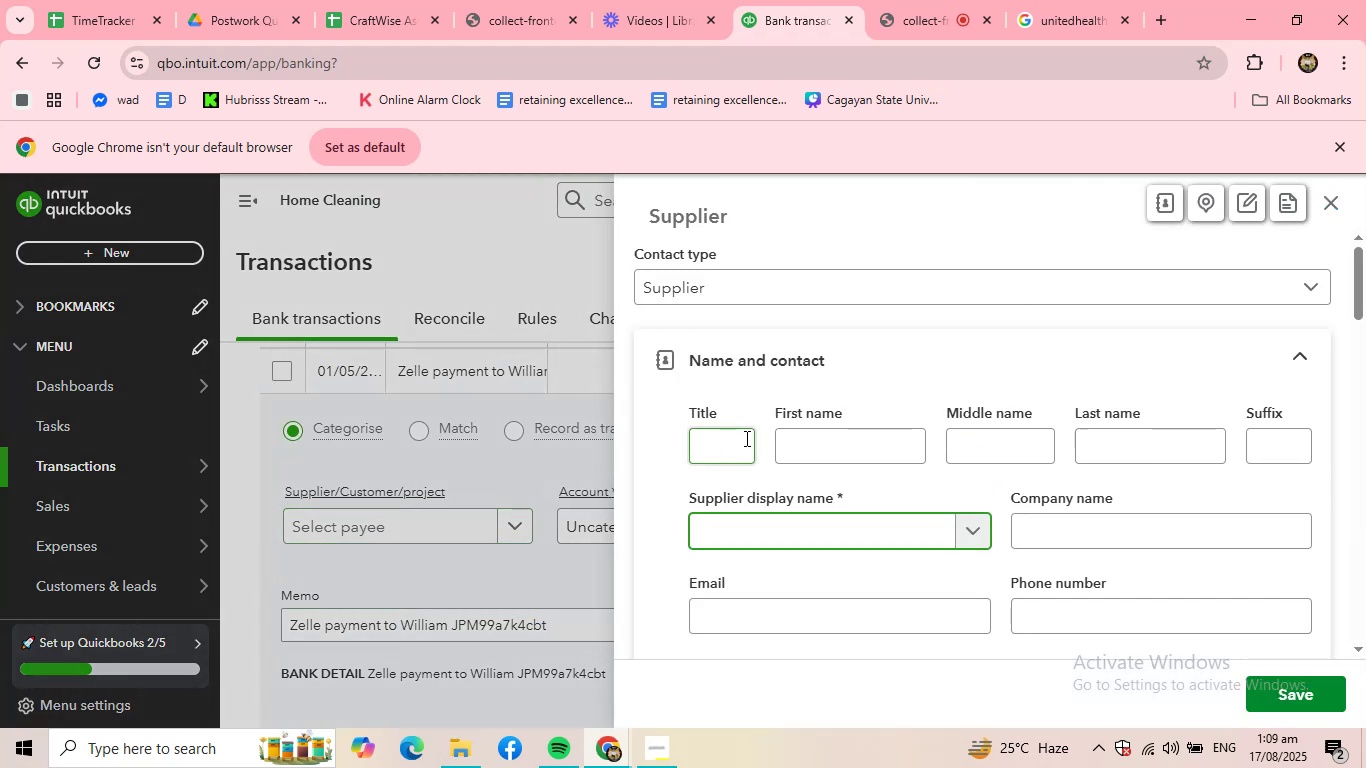 
key(Control+ControlLeft)
 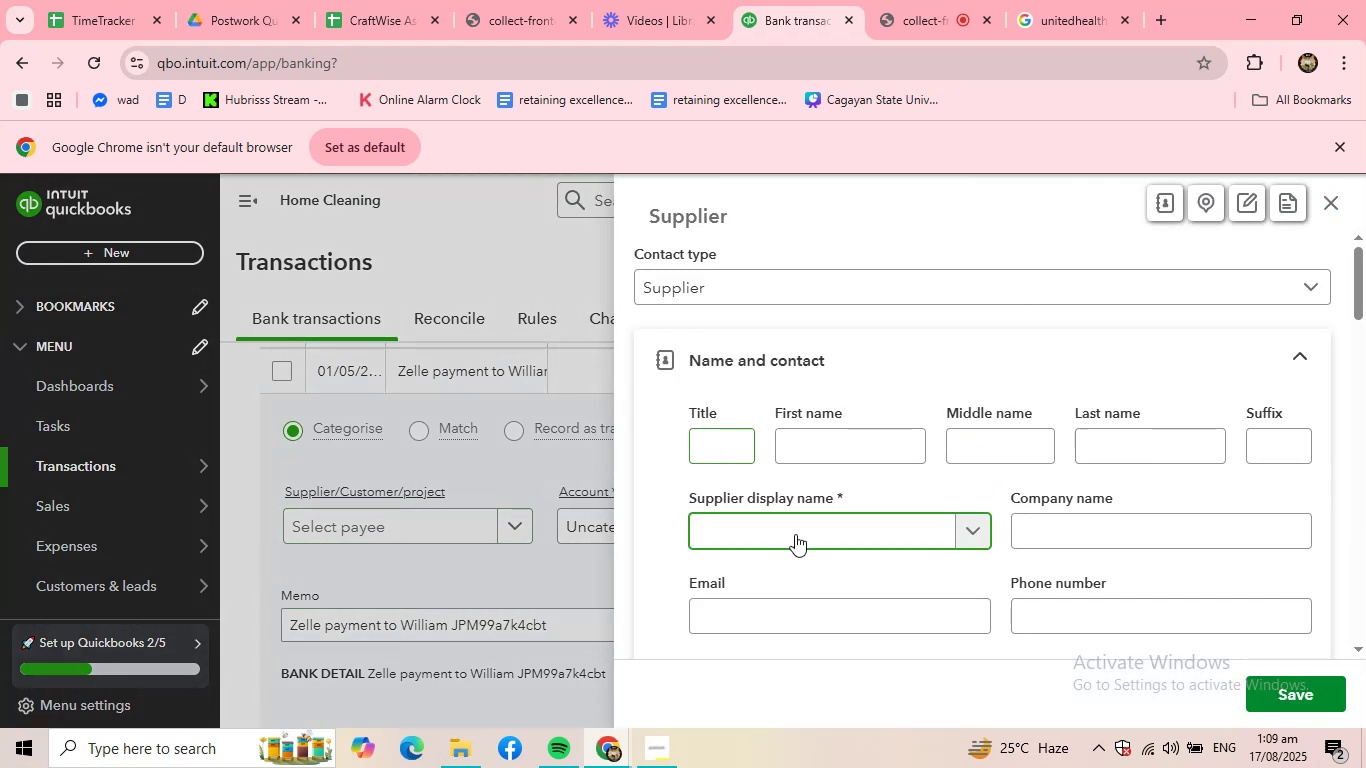 
key(Control+V)
 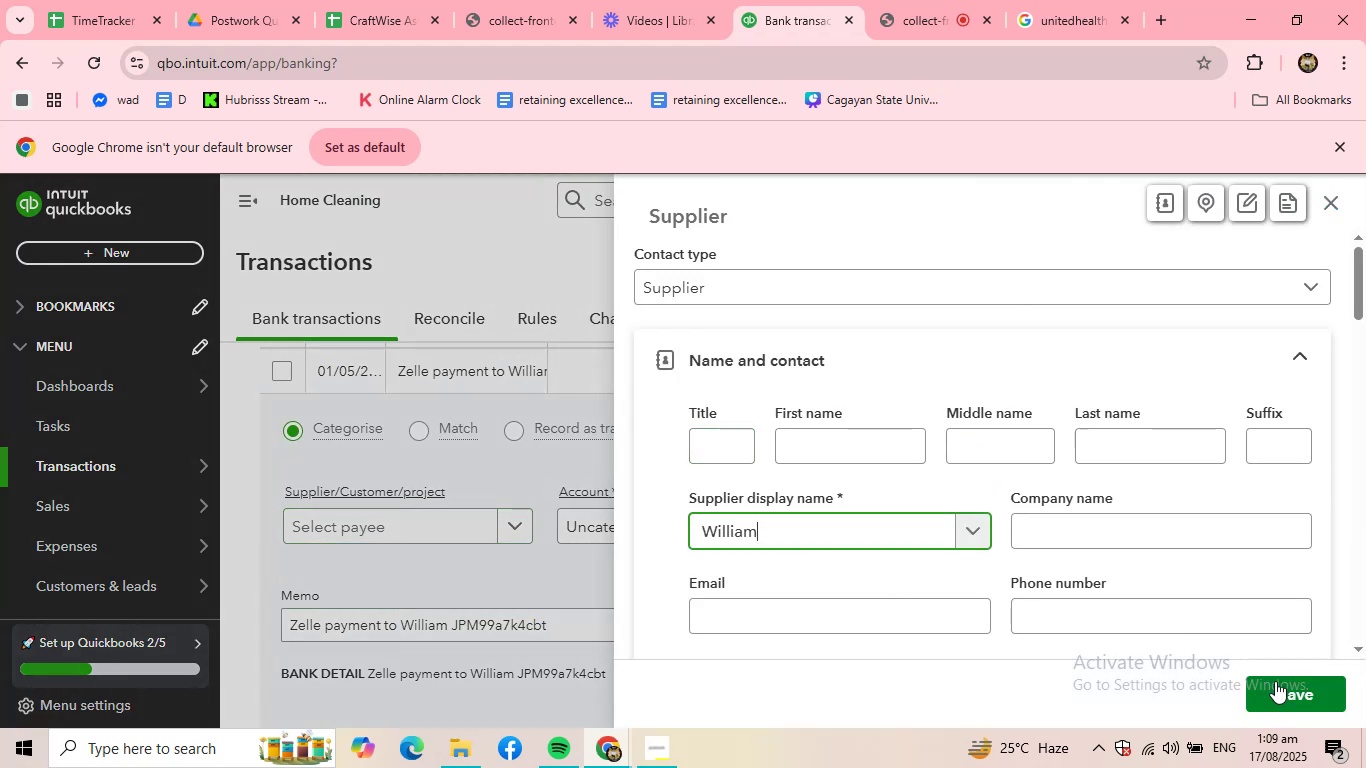 
left_click([1279, 688])
 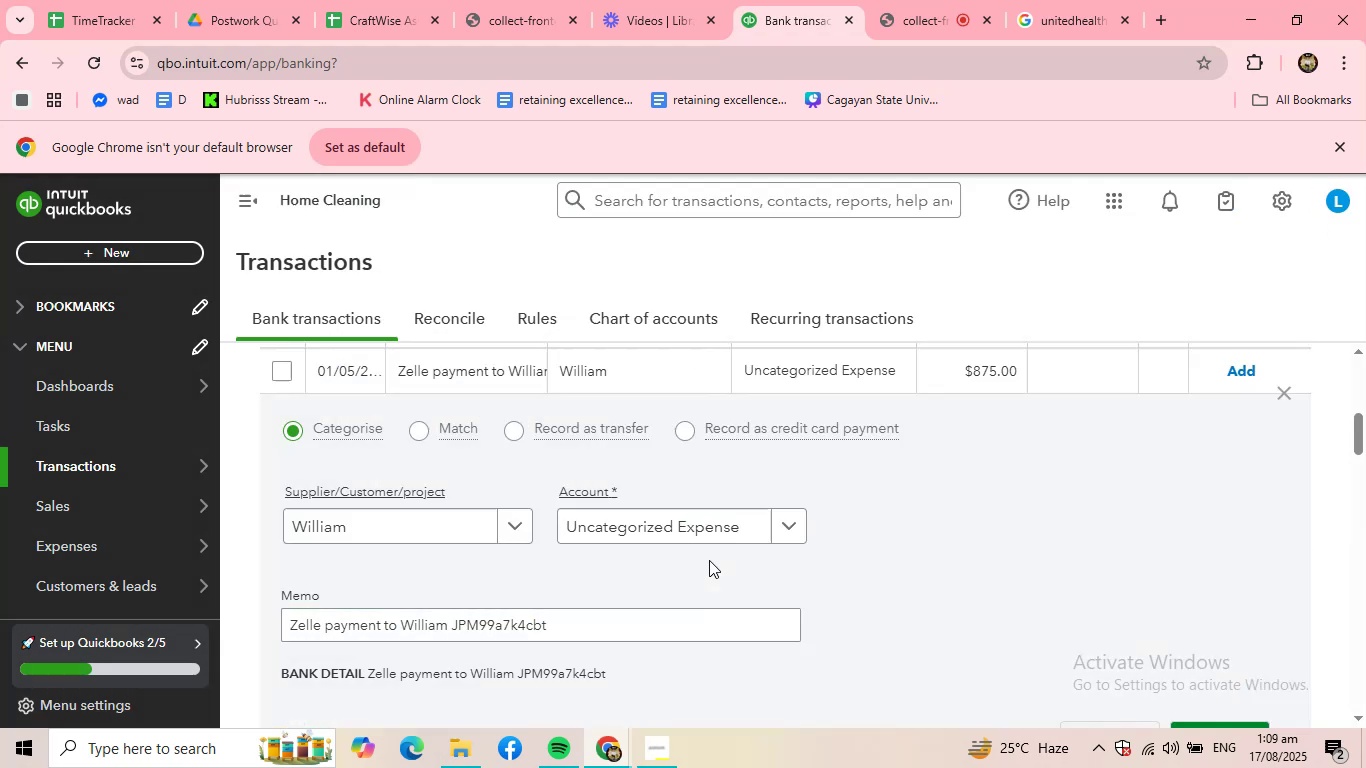 
left_click([729, 531])
 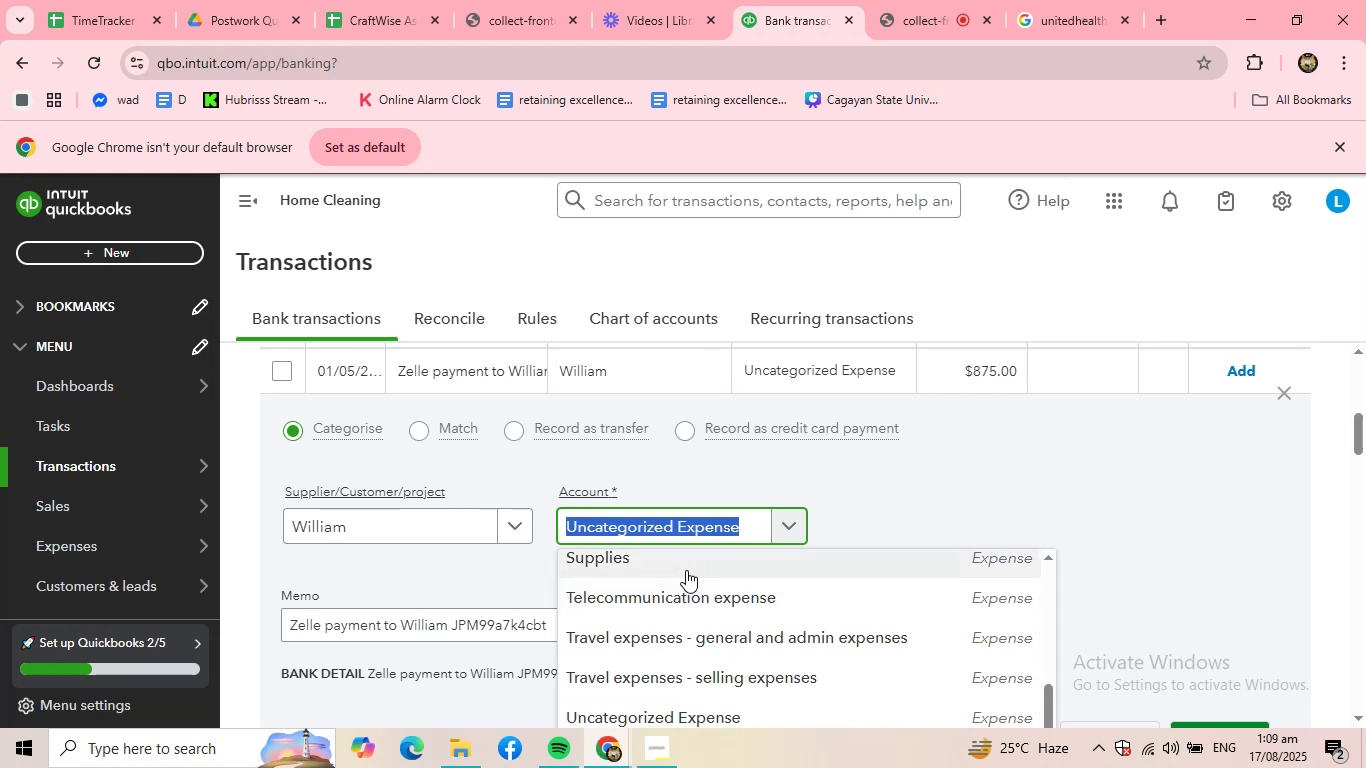 
scroll: coordinate [697, 618], scroll_direction: up, amount: 1.0
 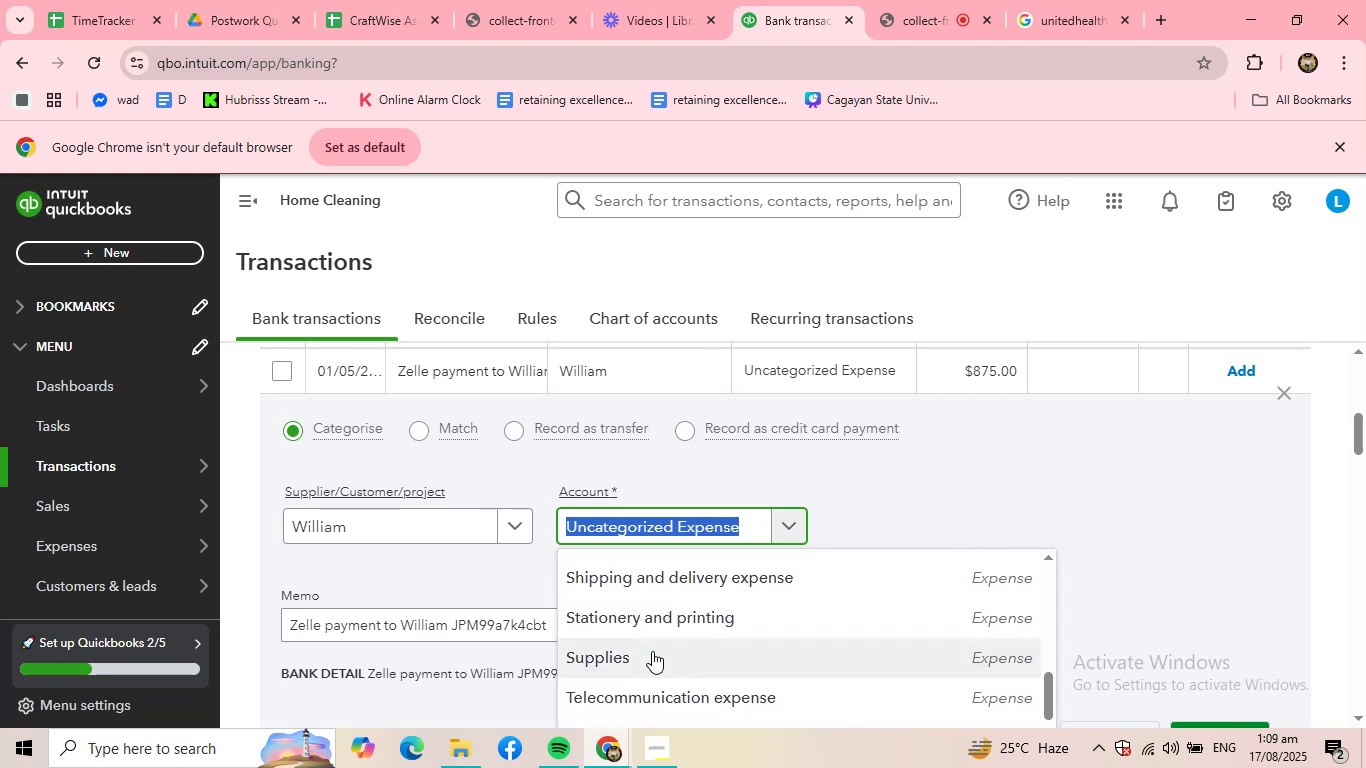 
left_click([652, 651])
 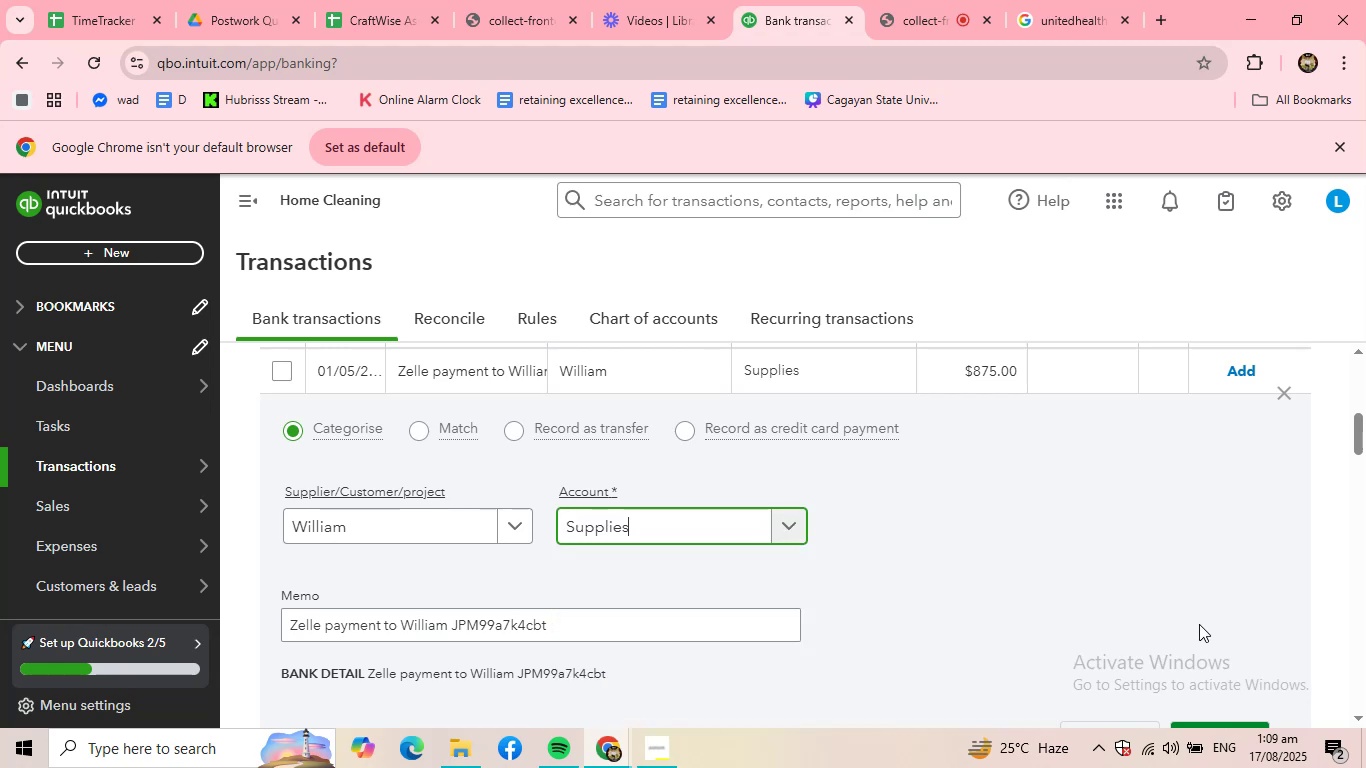 
scroll: coordinate [1237, 675], scroll_direction: down, amount: 2.0
 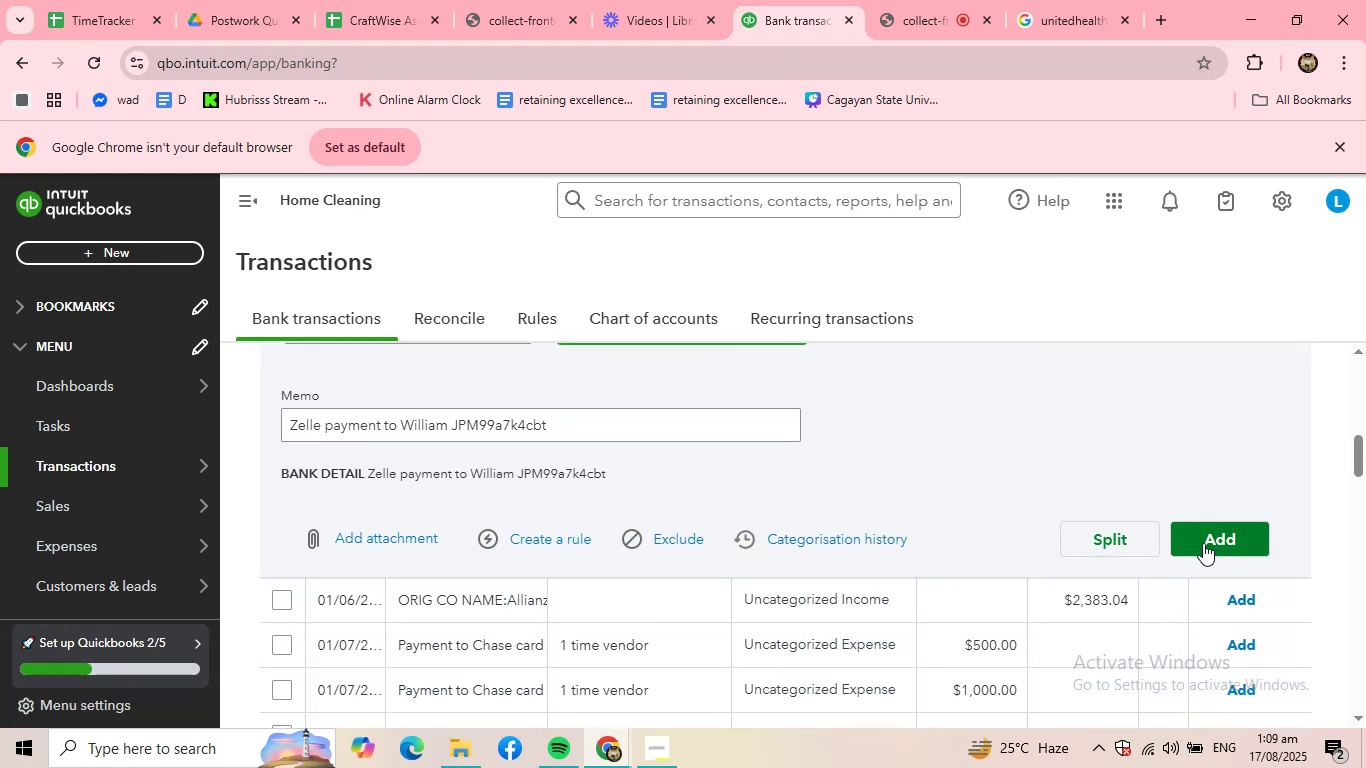 
left_click([1203, 543])
 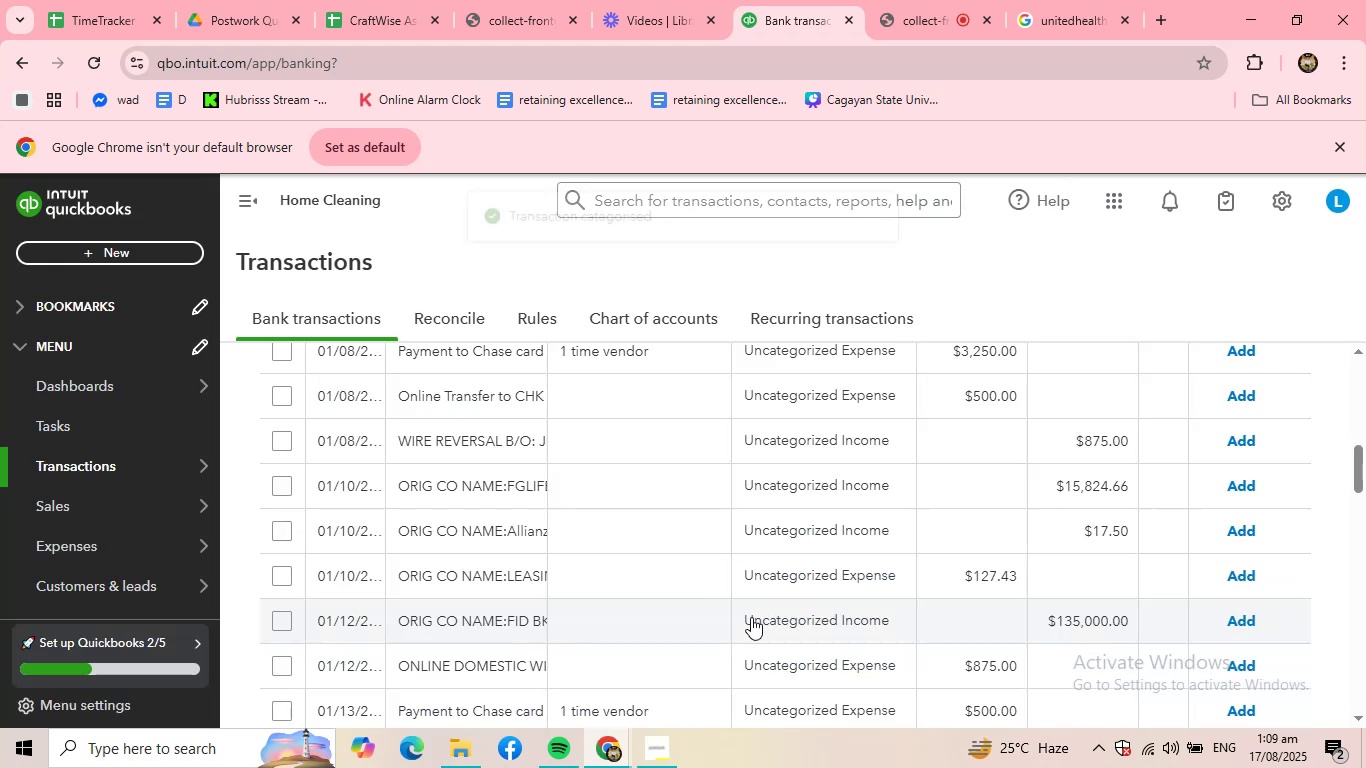 
scroll: coordinate [589, 554], scroll_direction: up, amount: 4.0
 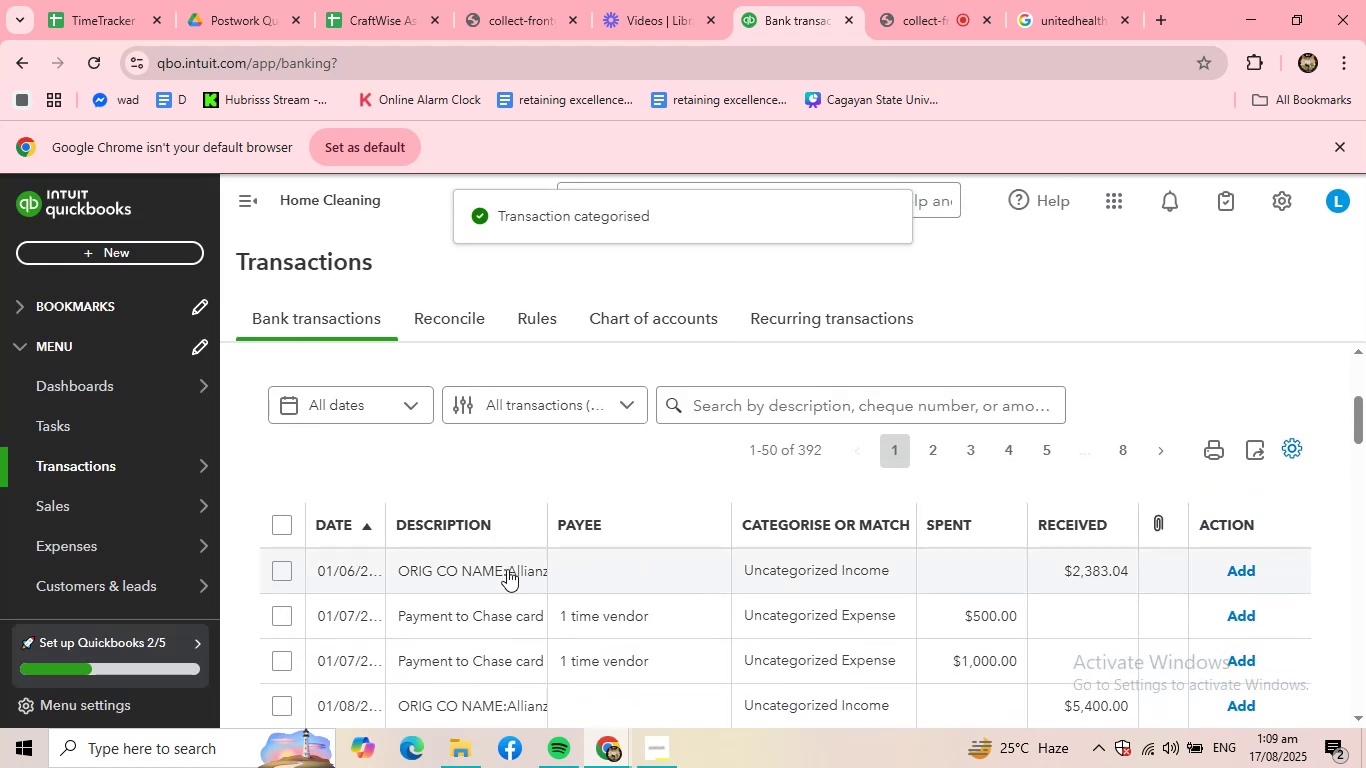 
left_click([506, 569])
 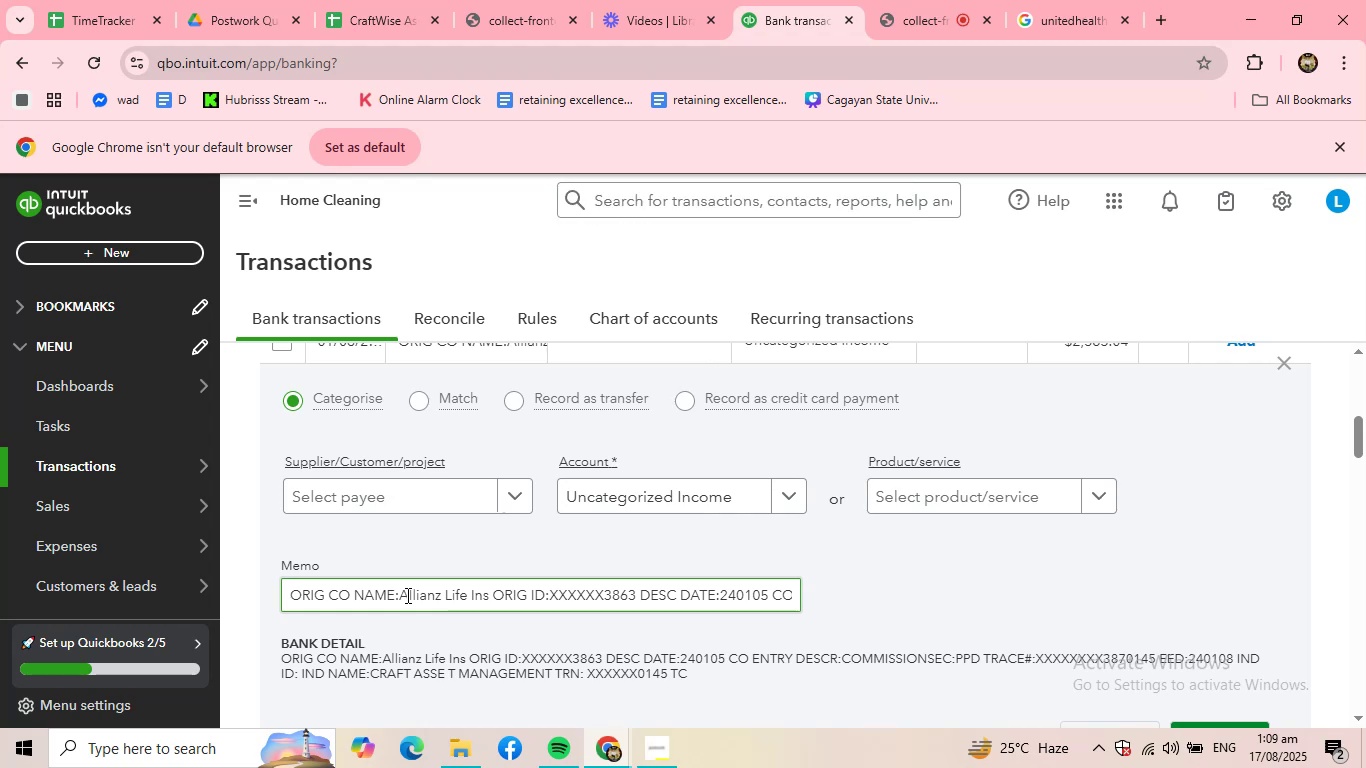 
left_click_drag(start_coordinate=[403, 595], to_coordinate=[495, 600])
 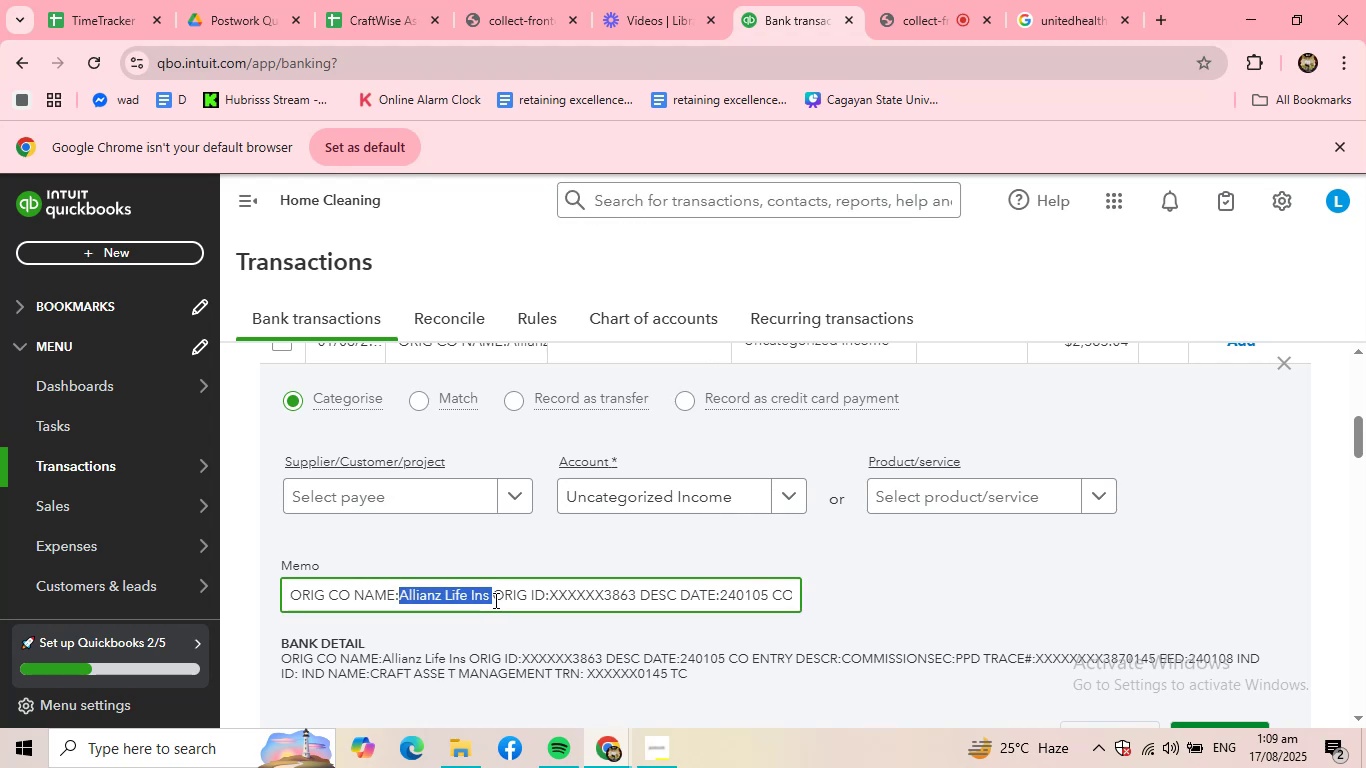 
key(Control+ControlLeft)
 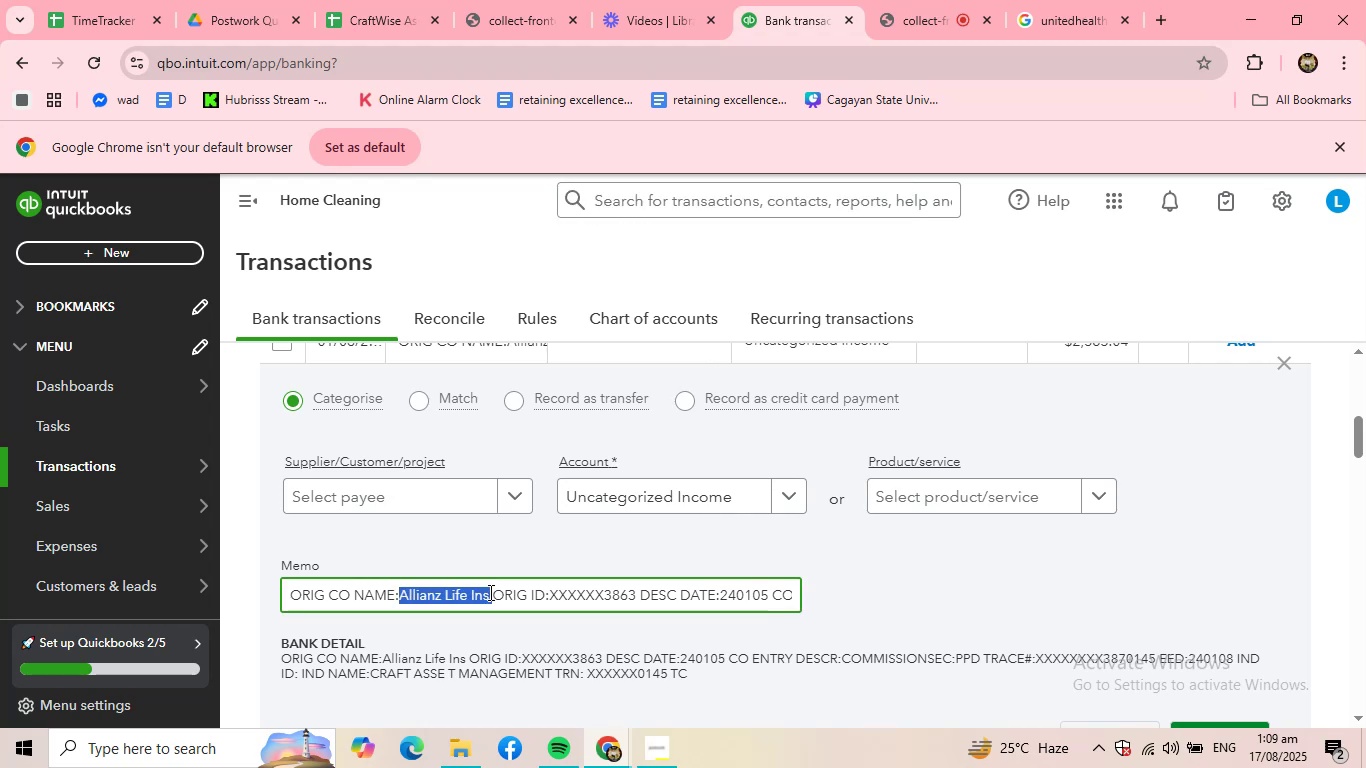 
key(Control+C)
 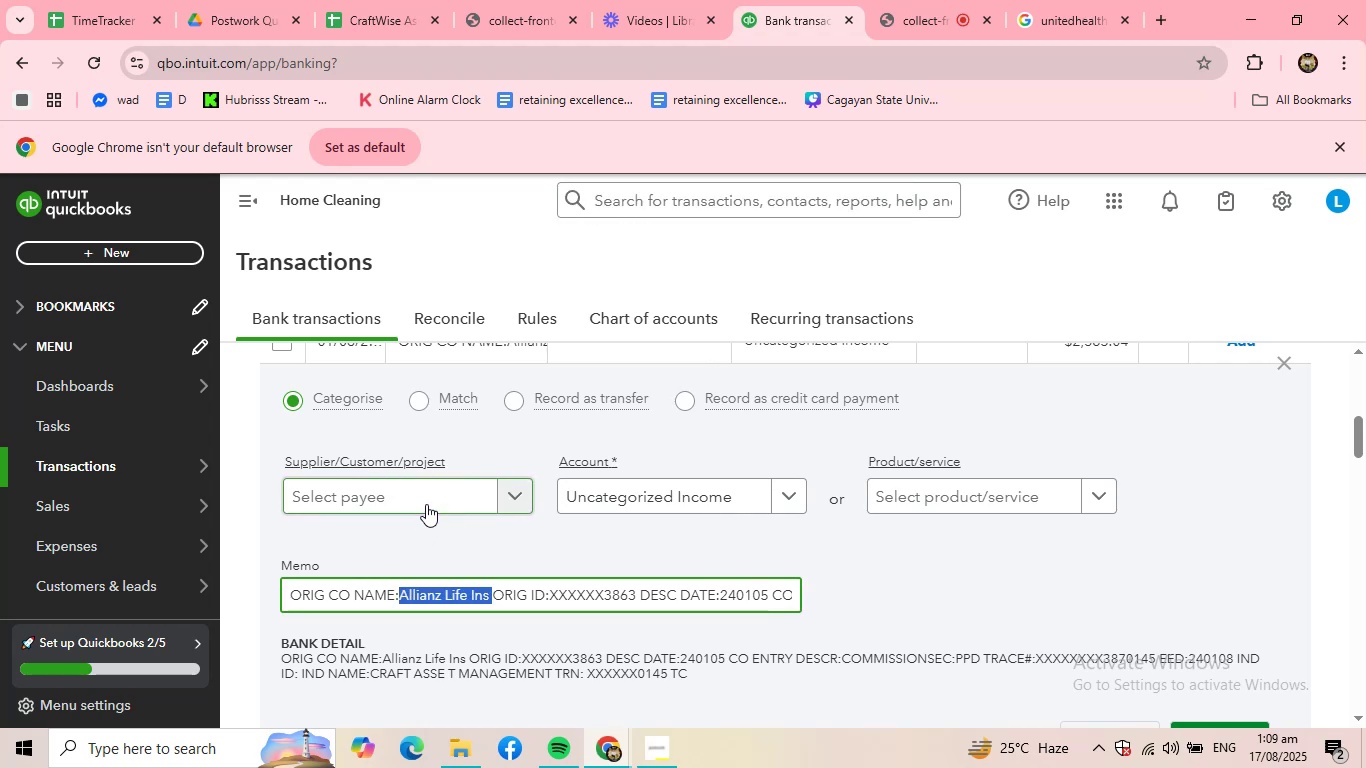 
left_click([426, 503])
 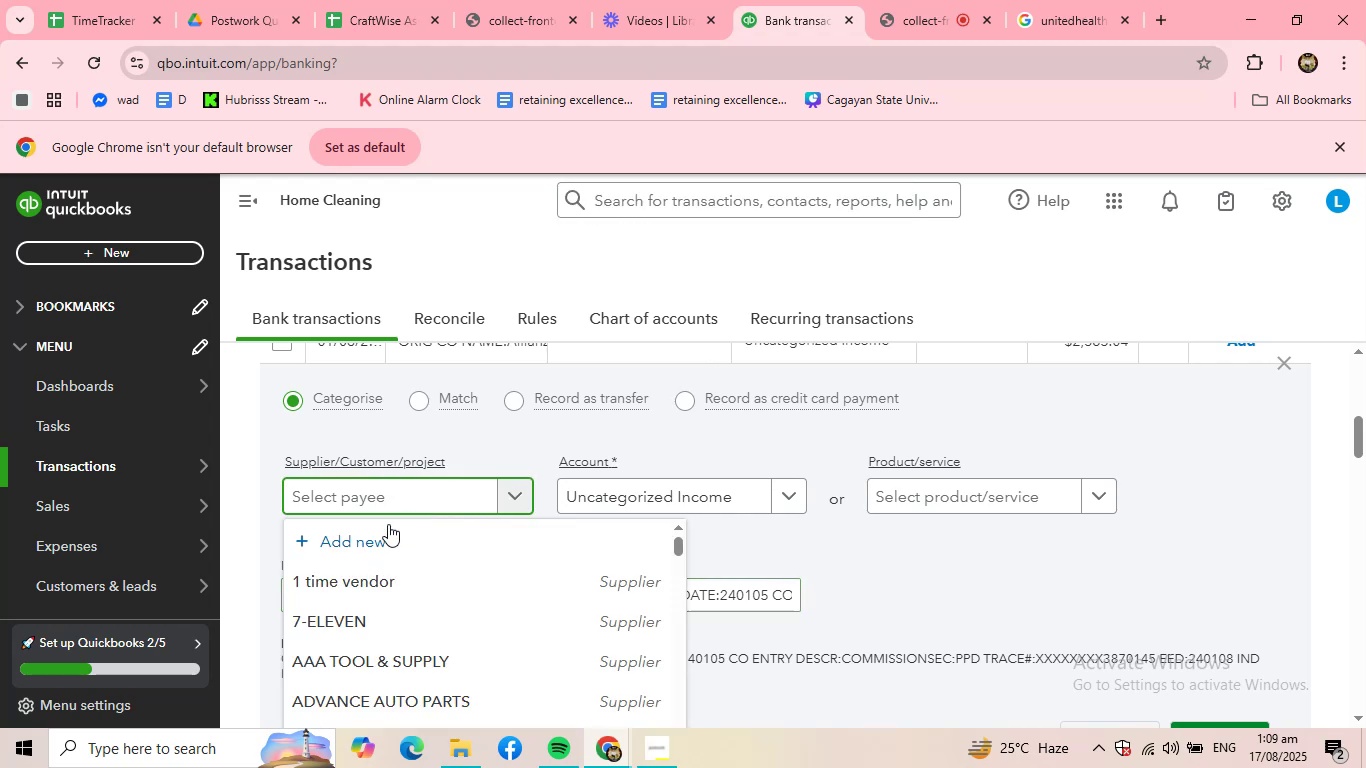 
left_click([364, 536])
 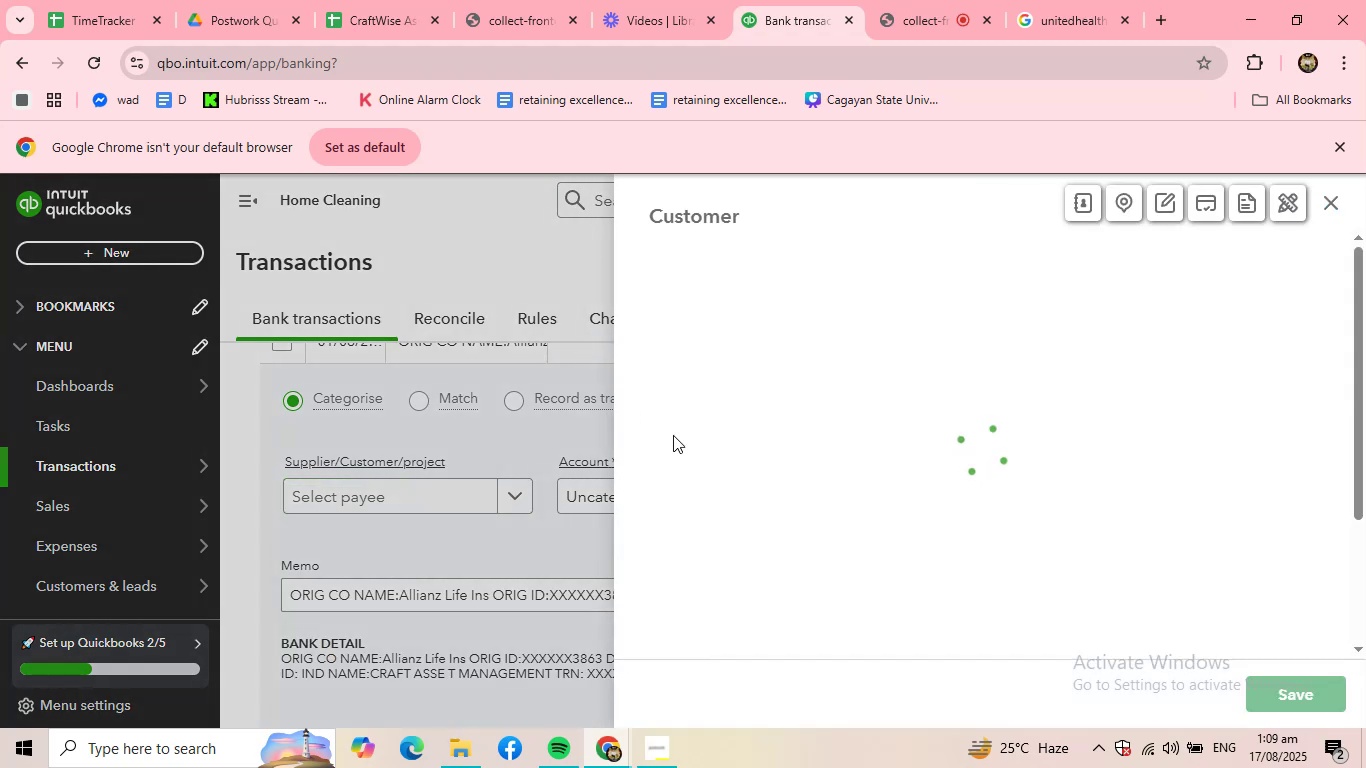 
key(Control+ControlLeft)
 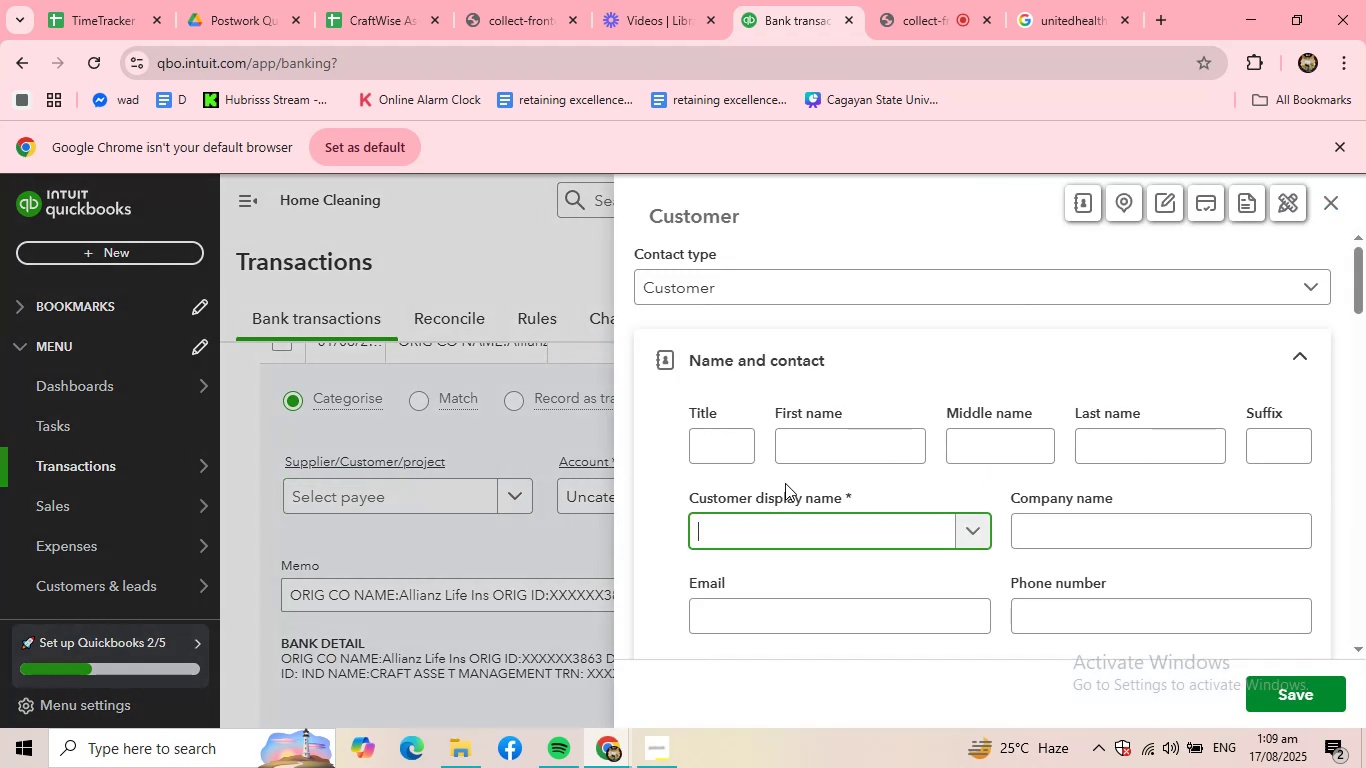 
key(Control+V)
 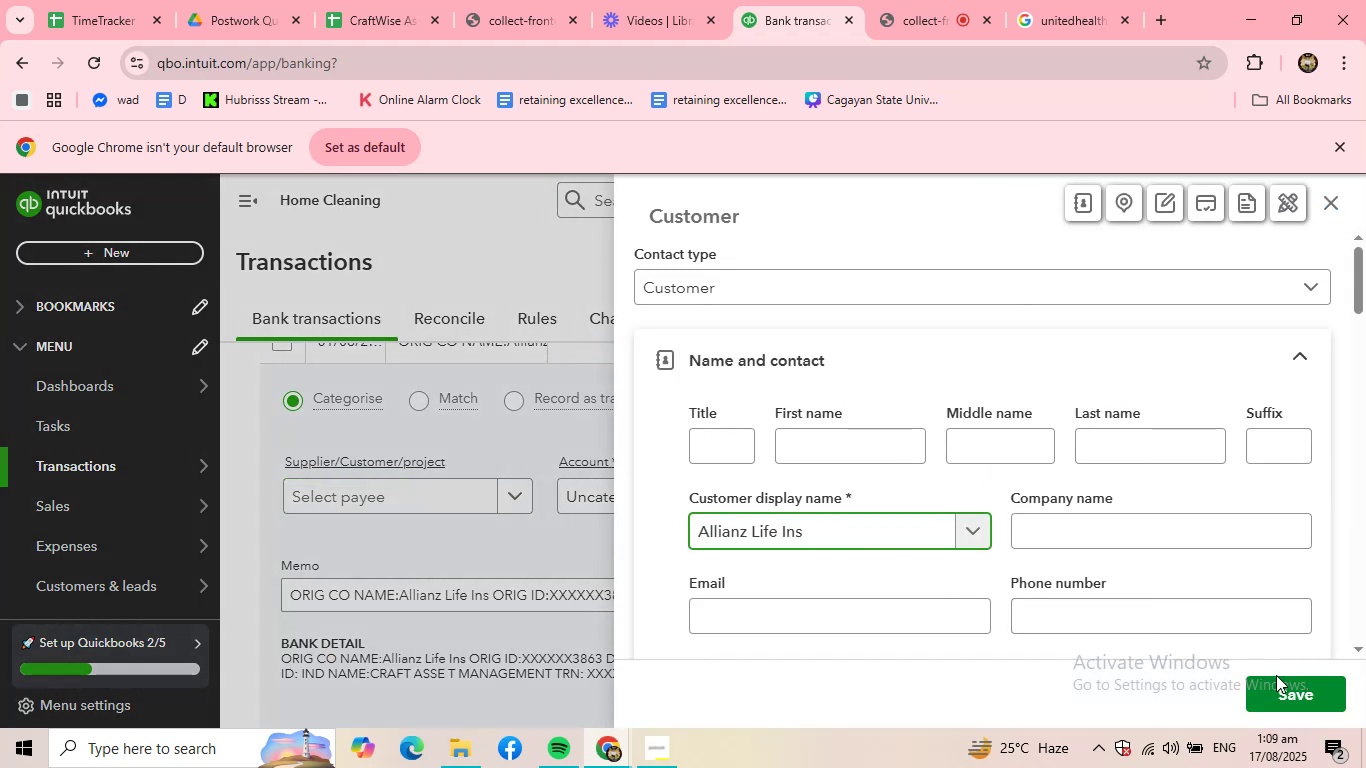 
left_click([1282, 688])
 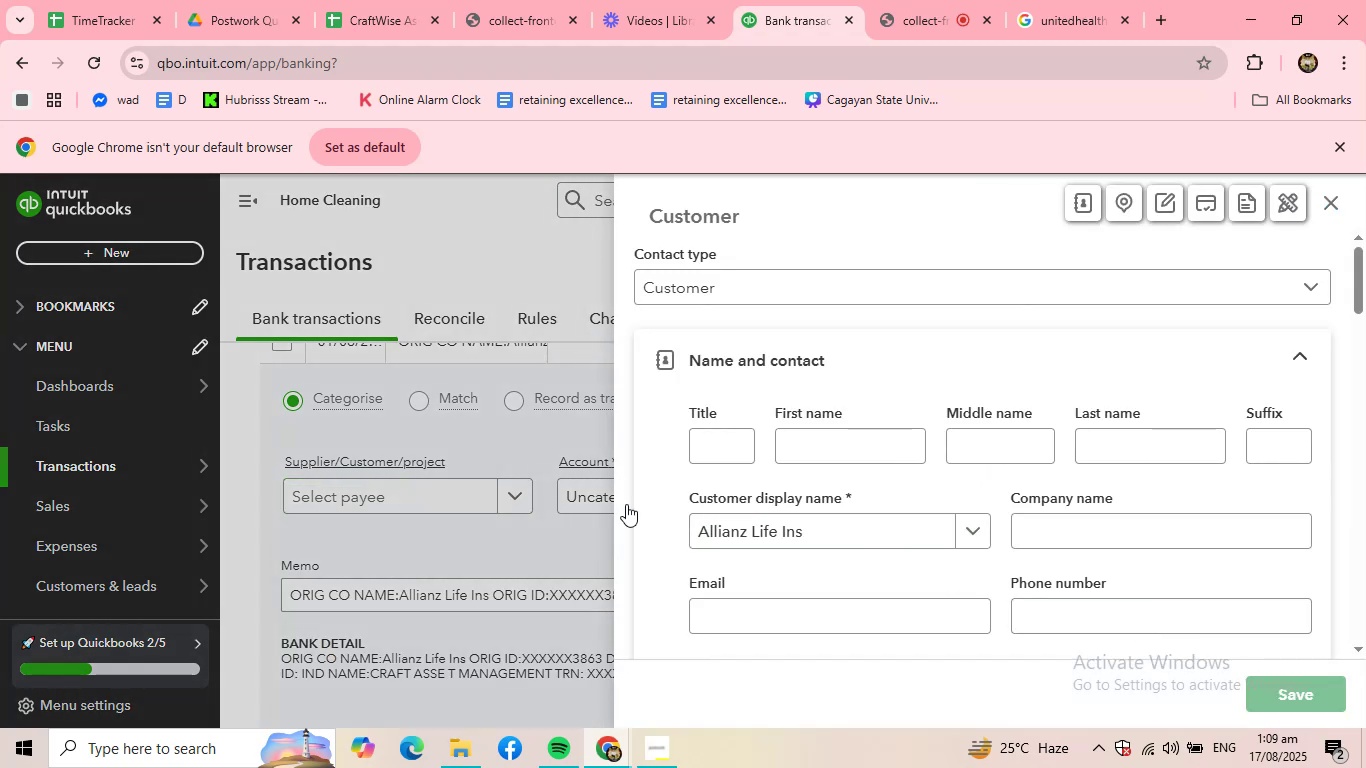 
left_click([618, 499])
 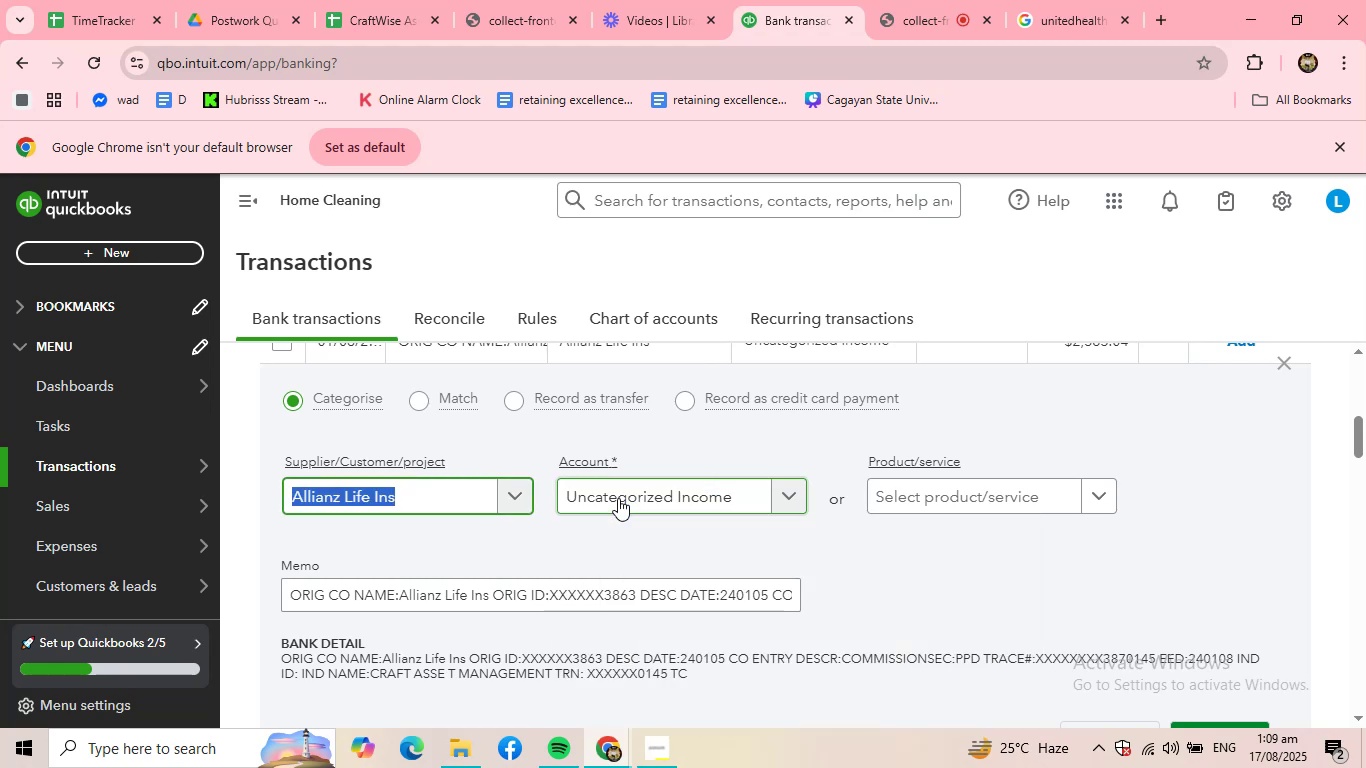 
left_click([694, 497])
 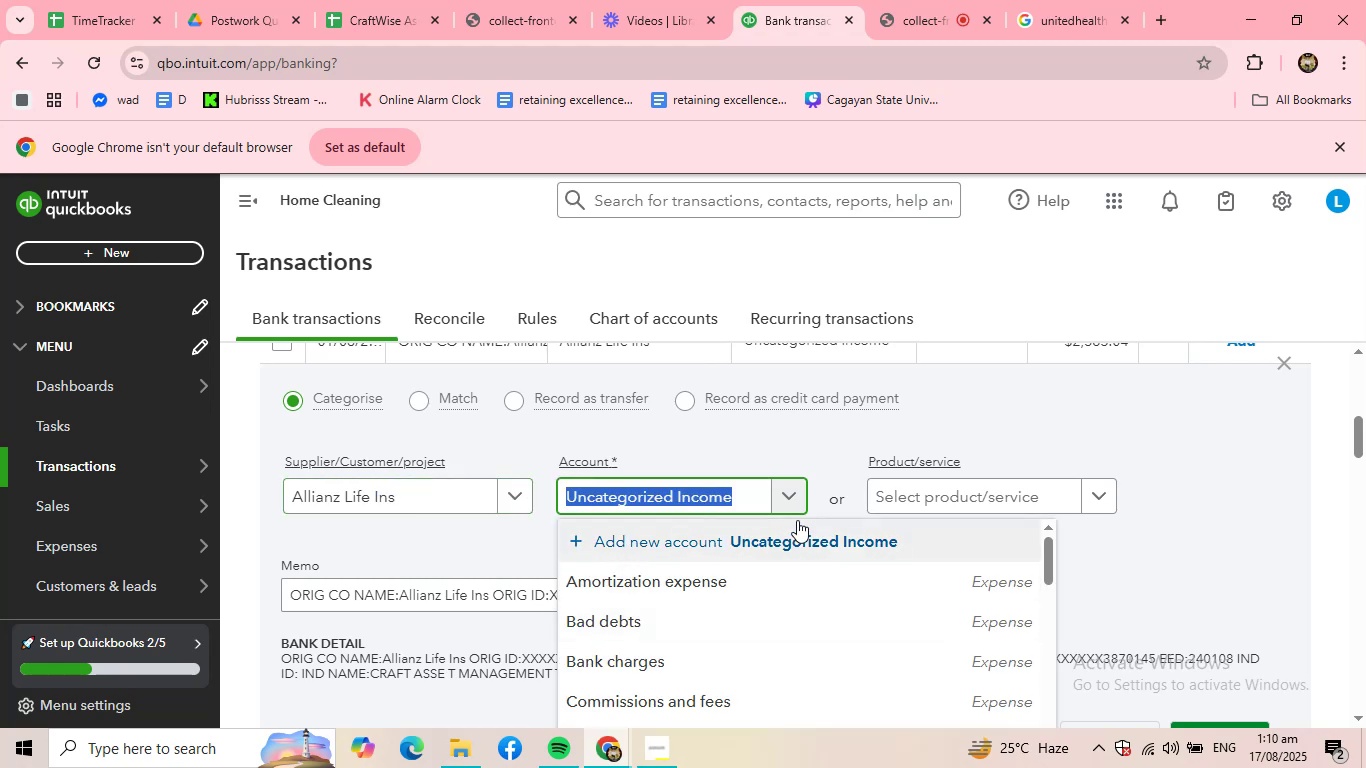 
left_click([967, 493])
 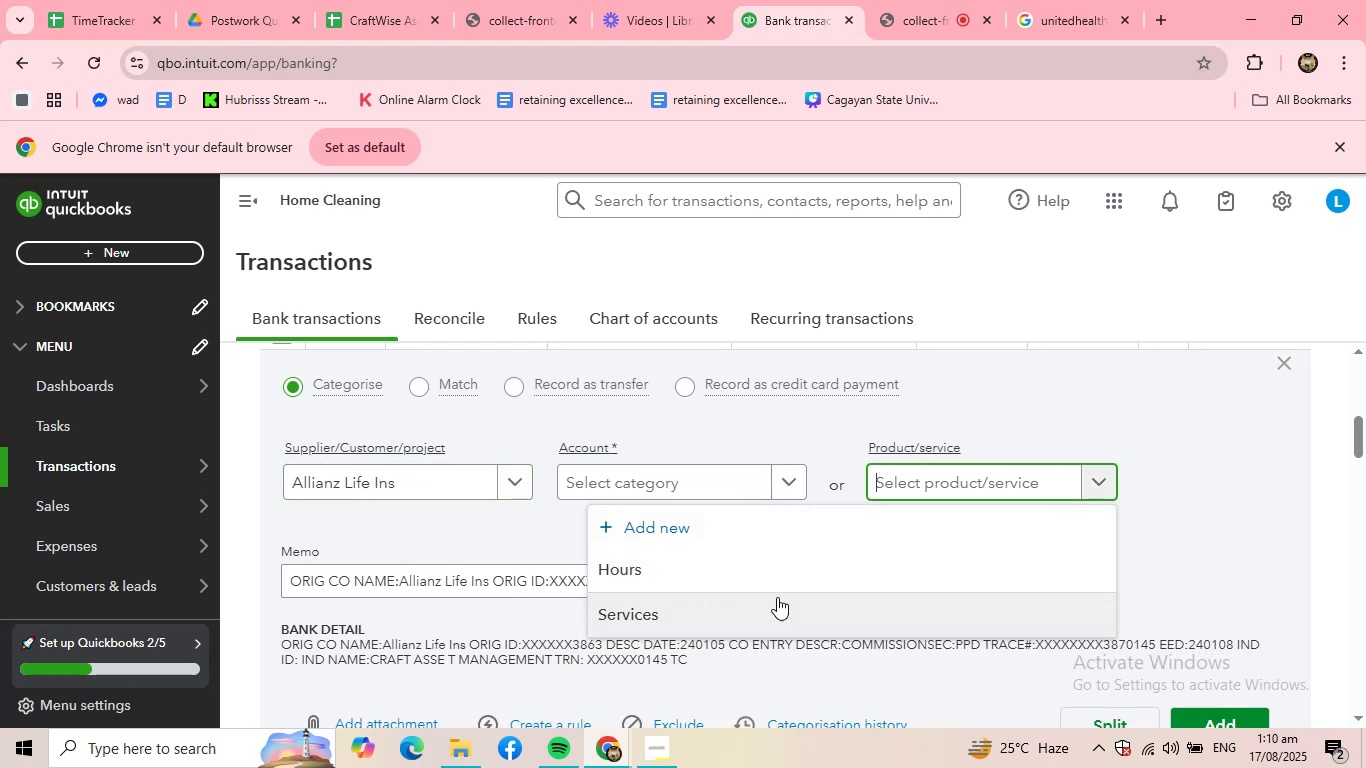 
left_click([754, 616])
 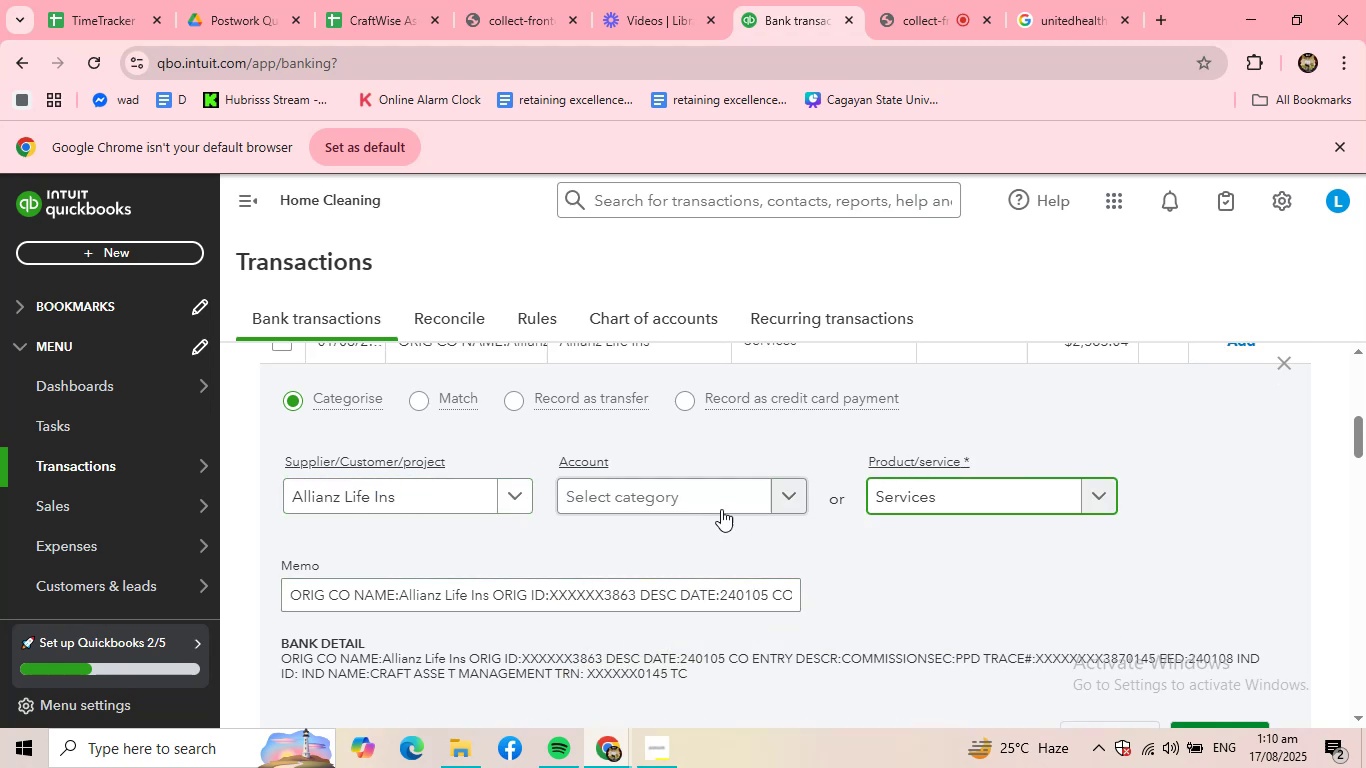 
left_click([725, 505])
 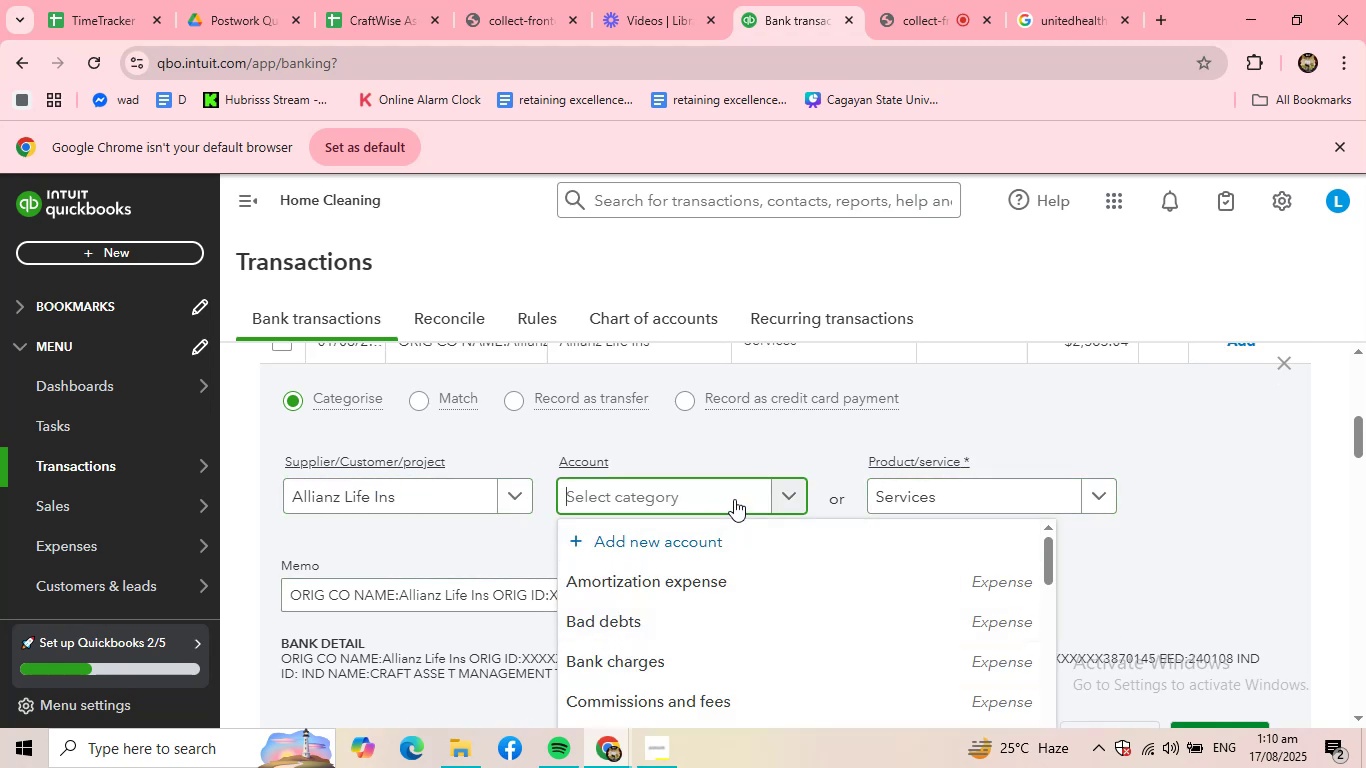 
type(services)
 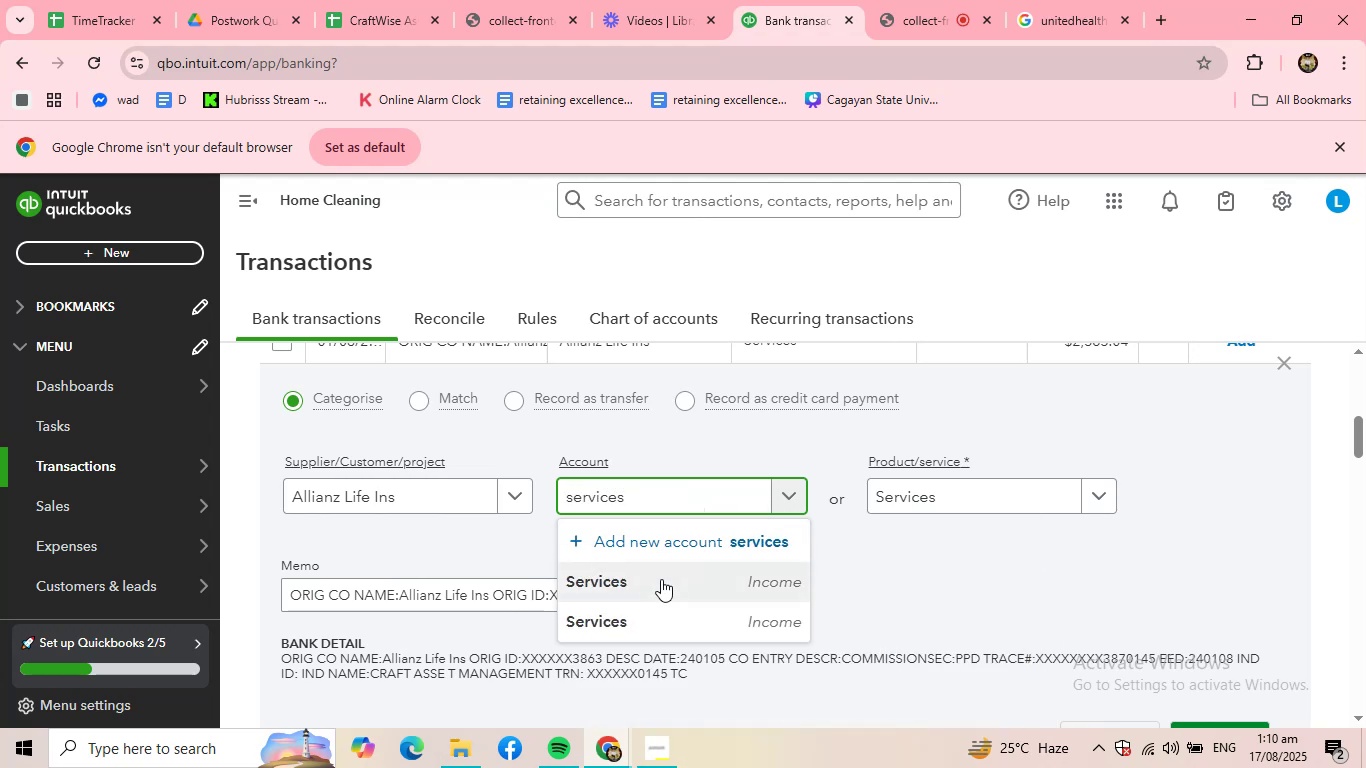 
left_click([660, 581])
 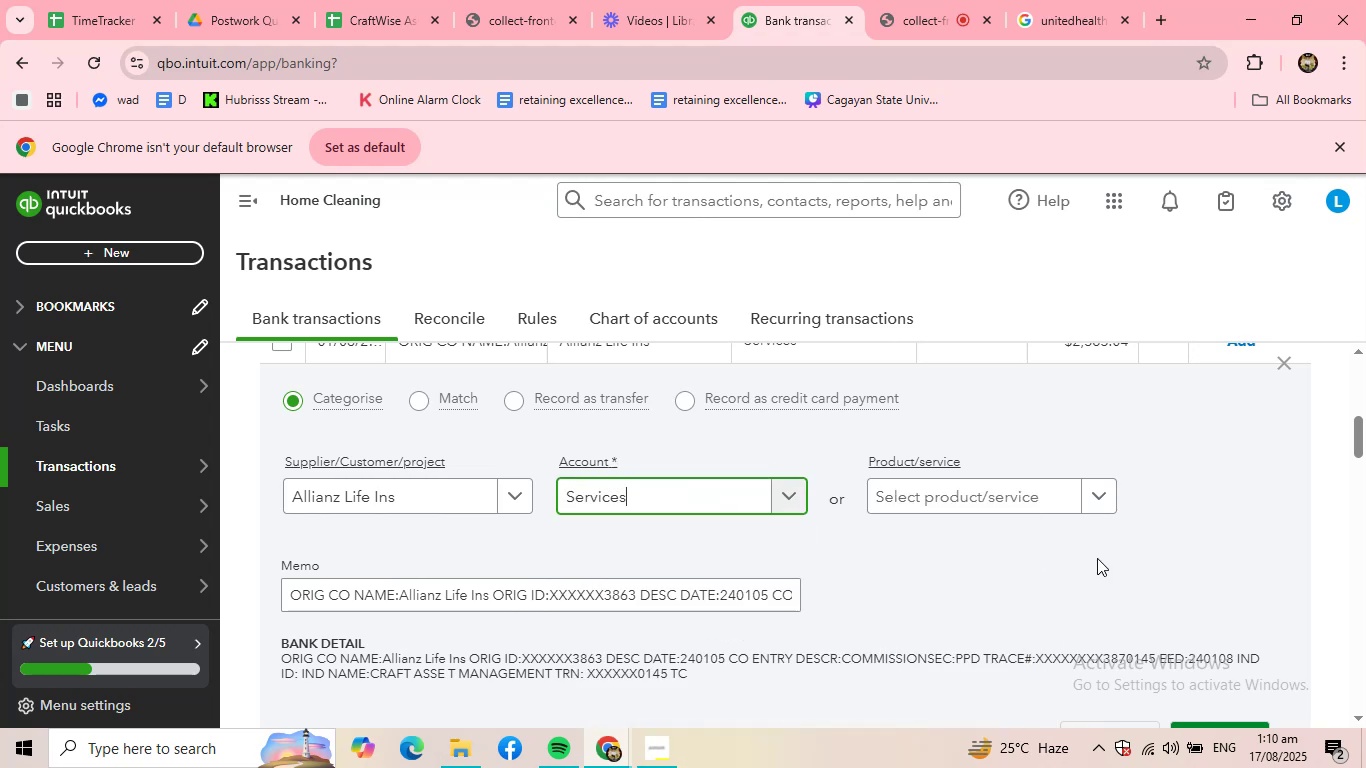 
scroll: coordinate [1097, 558], scroll_direction: down, amount: 1.0
 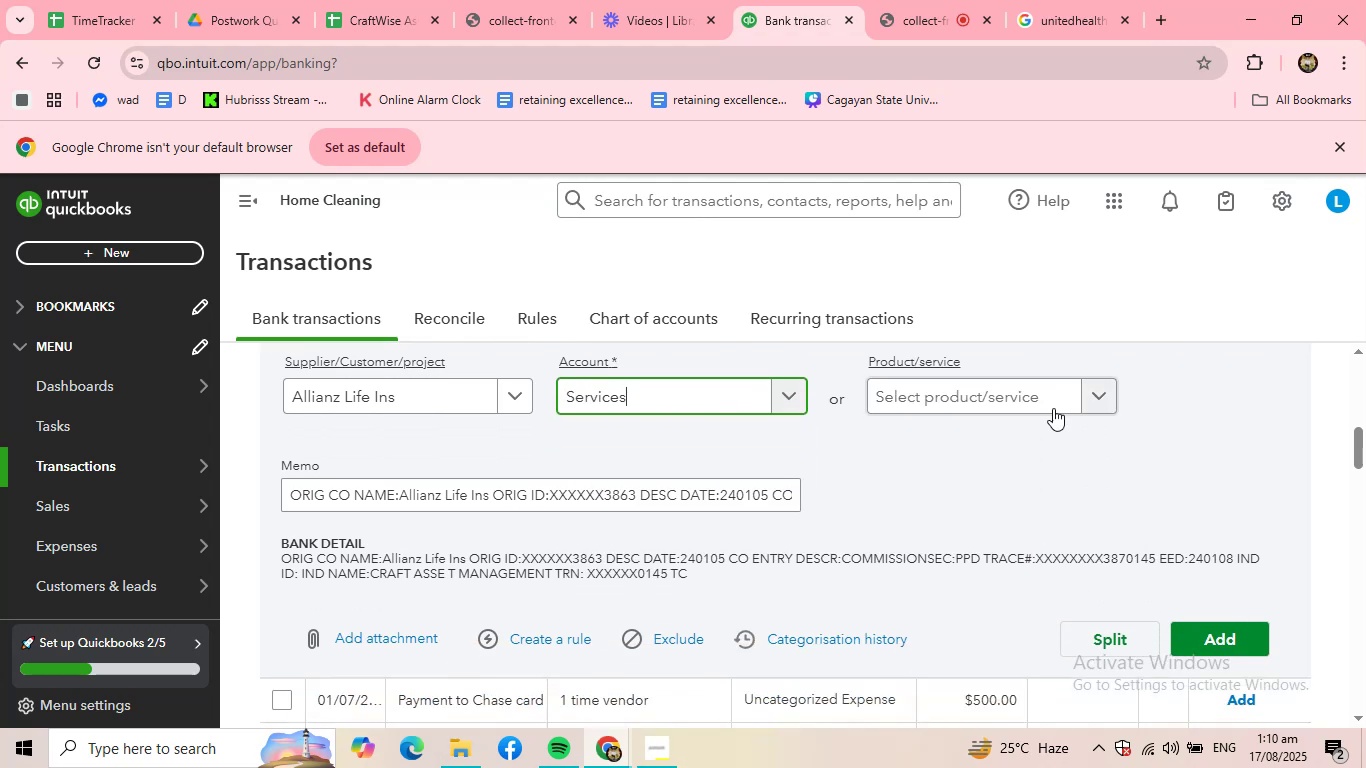 
left_click([1042, 384])
 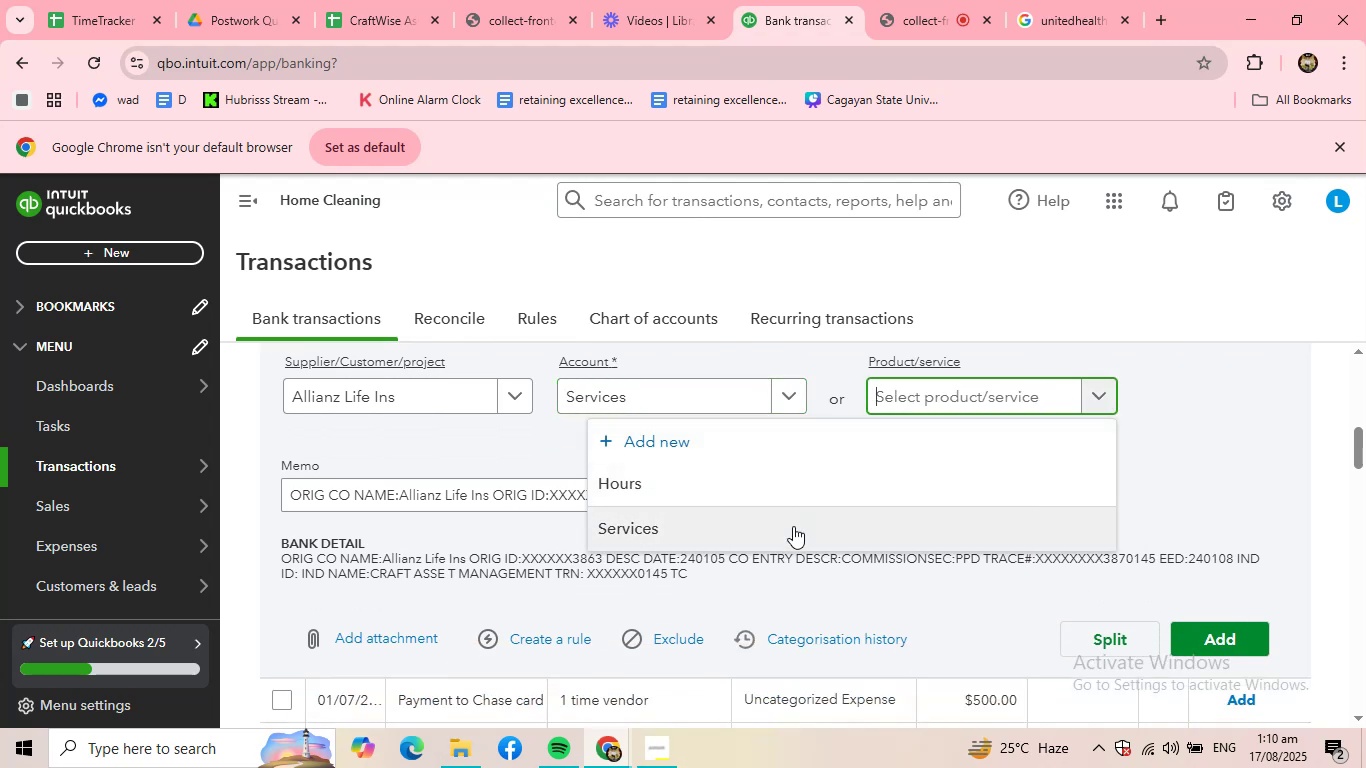 
left_click([792, 528])
 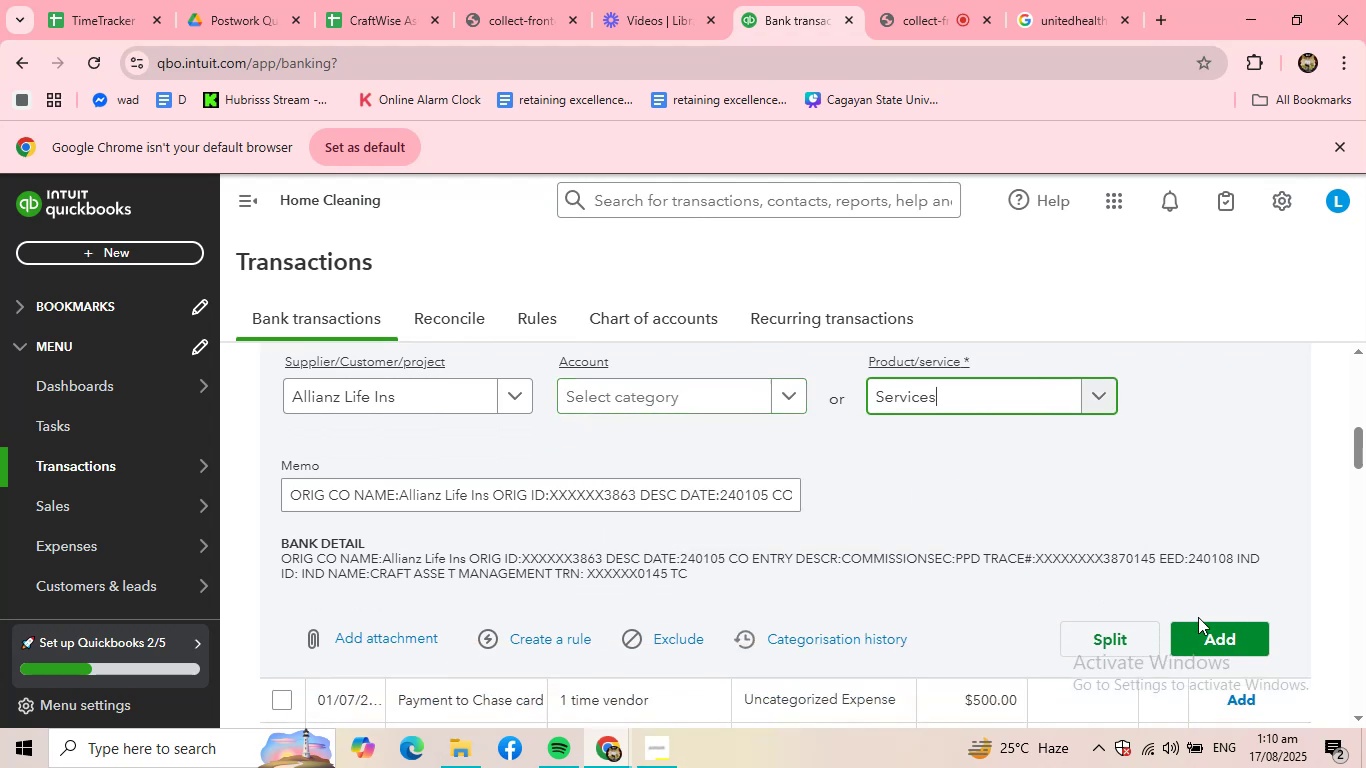 
left_click([1237, 642])
 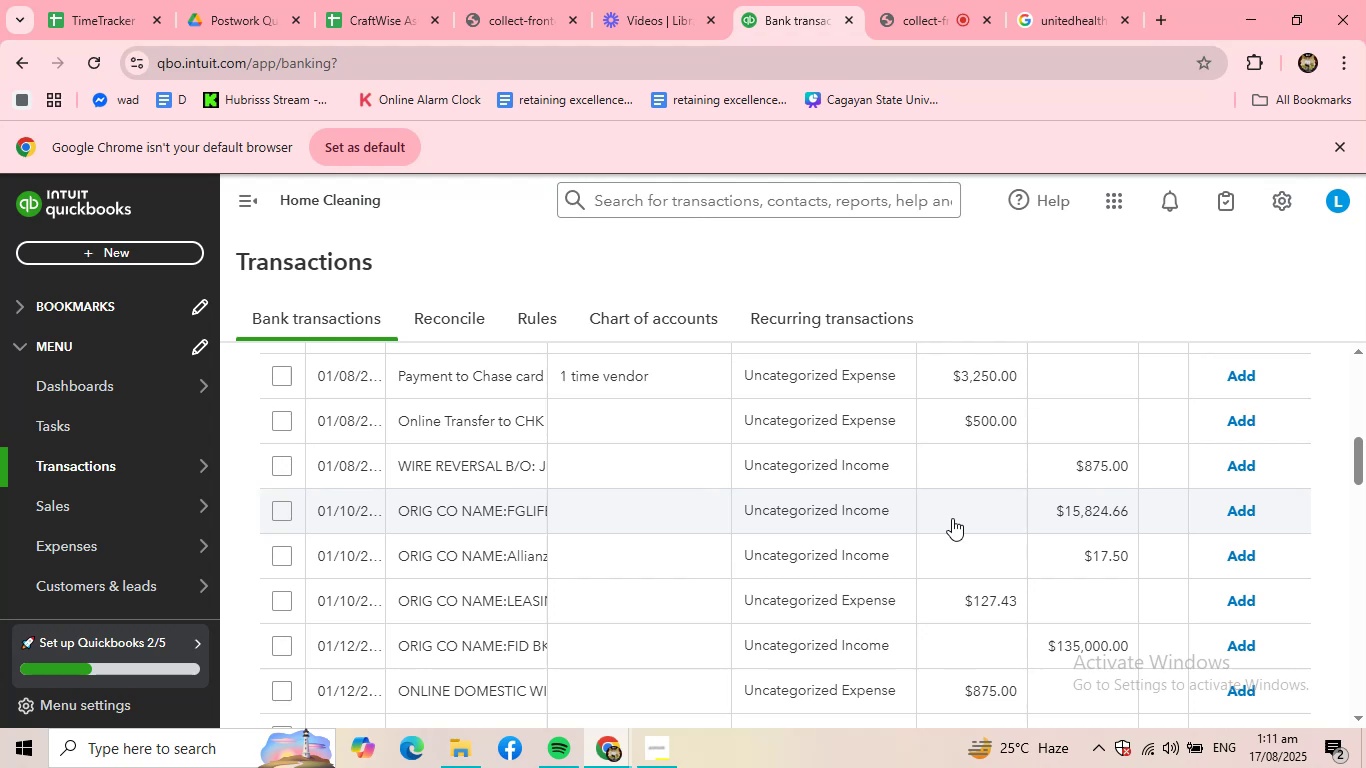 
wait(65.71)
 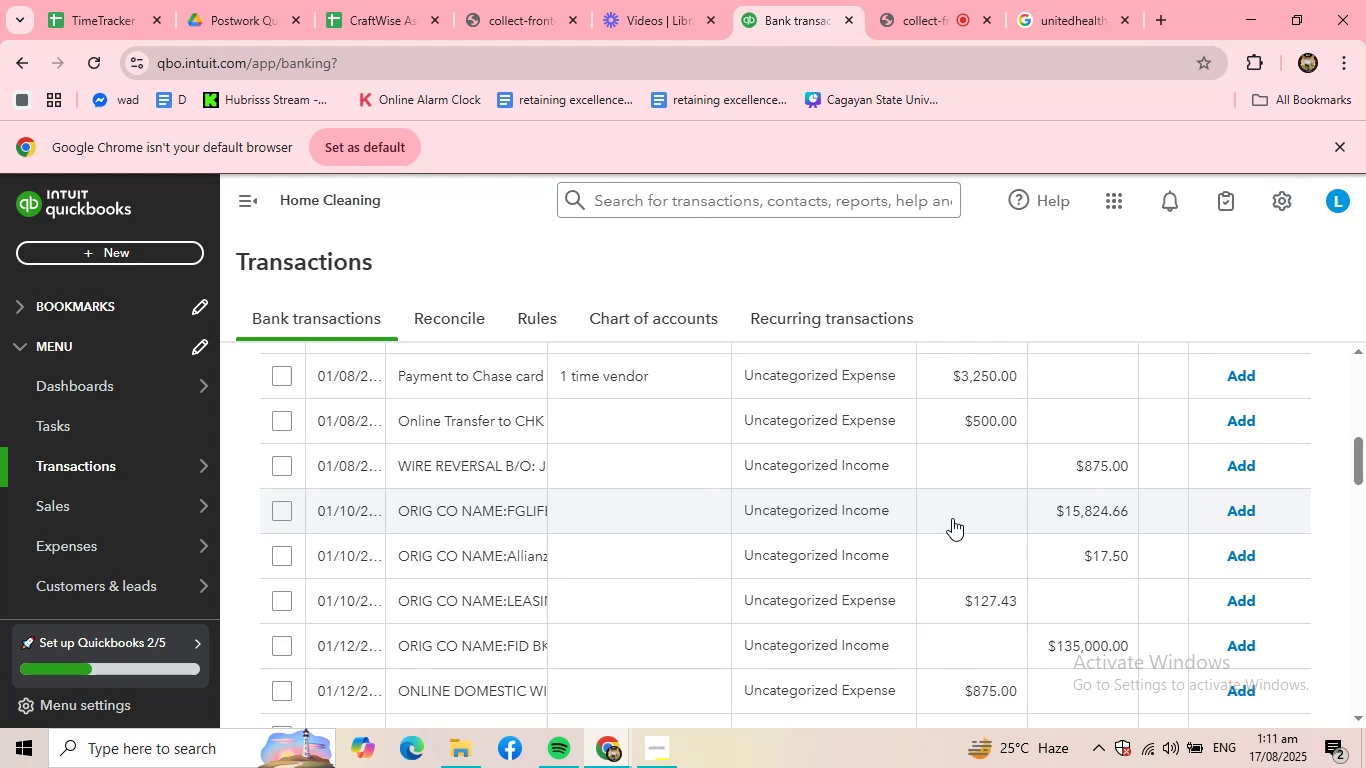 
scroll: coordinate [575, 501], scroll_direction: up, amount: 2.0
 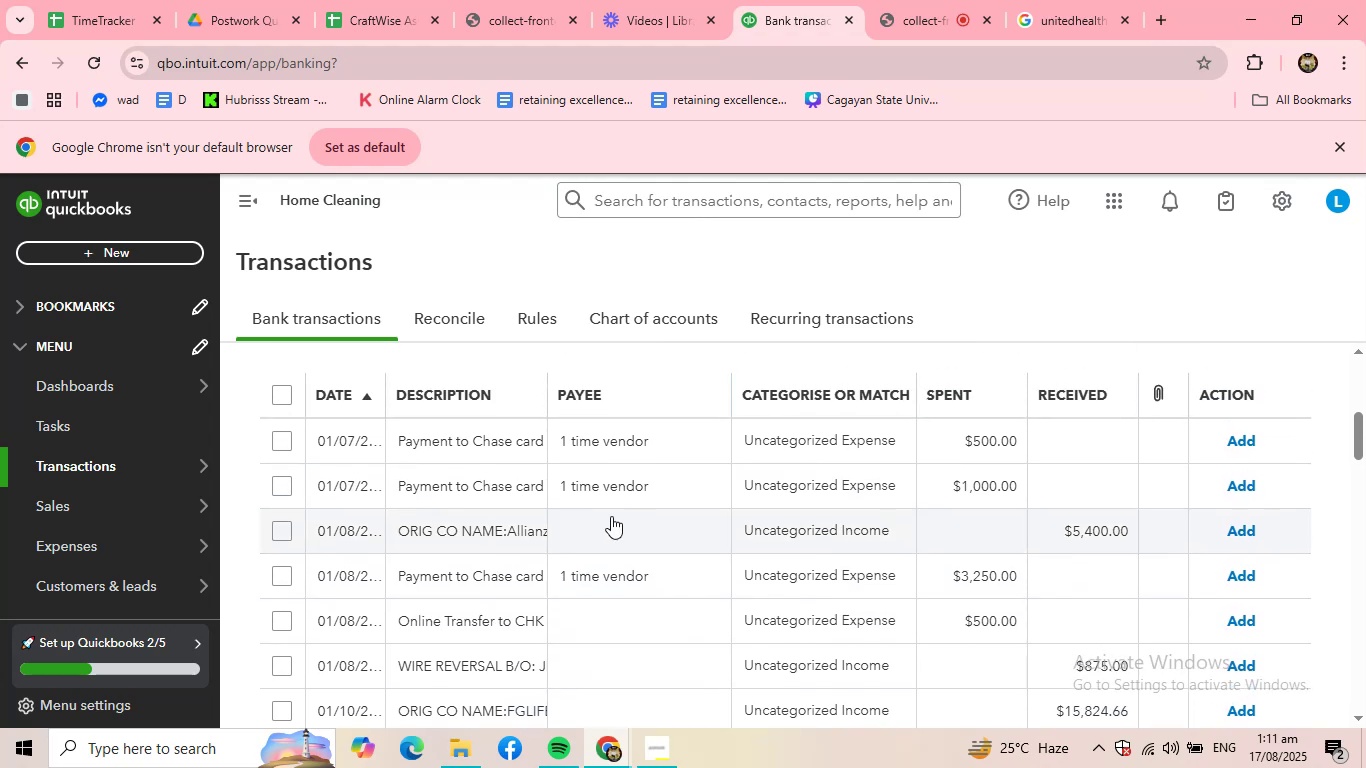 
left_click([485, 448])
 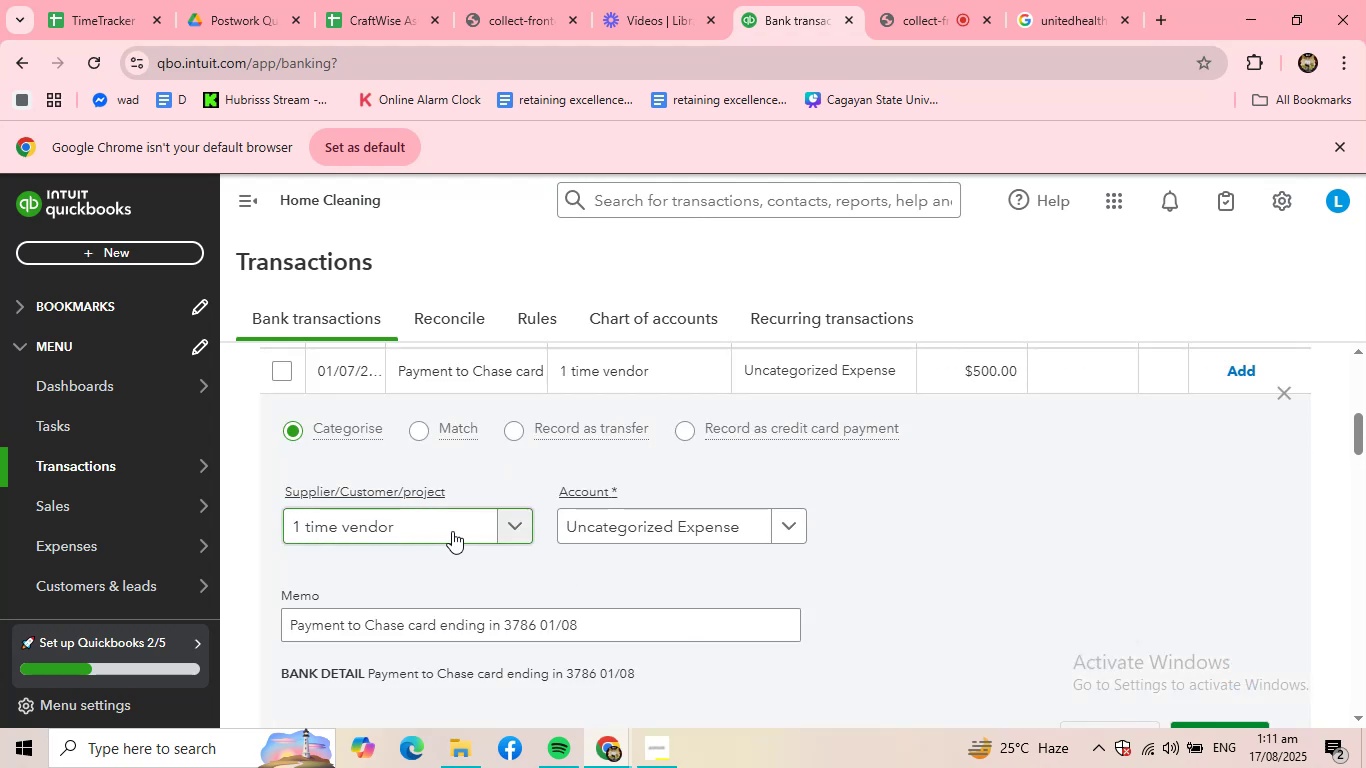 
left_click([412, 519])
 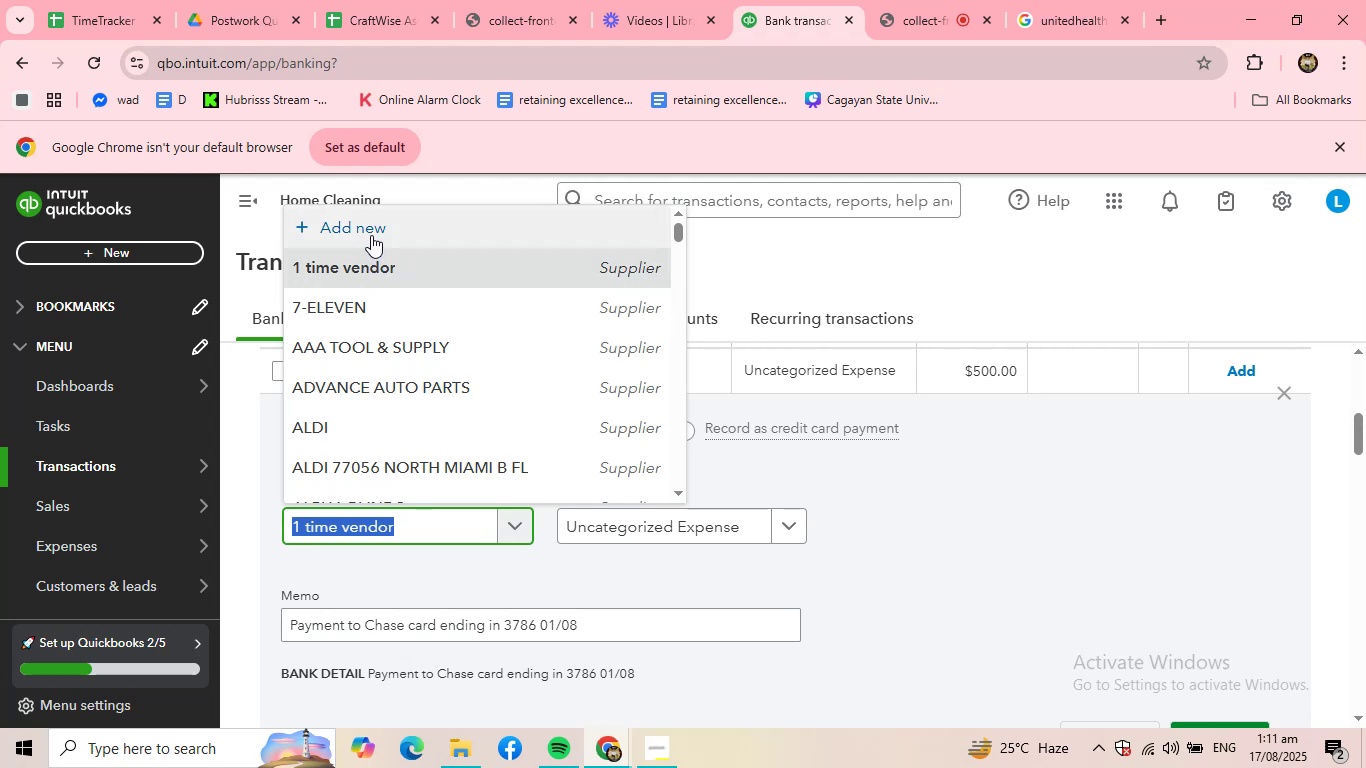 
scroll: coordinate [873, 567], scroll_direction: down, amount: 1.0
 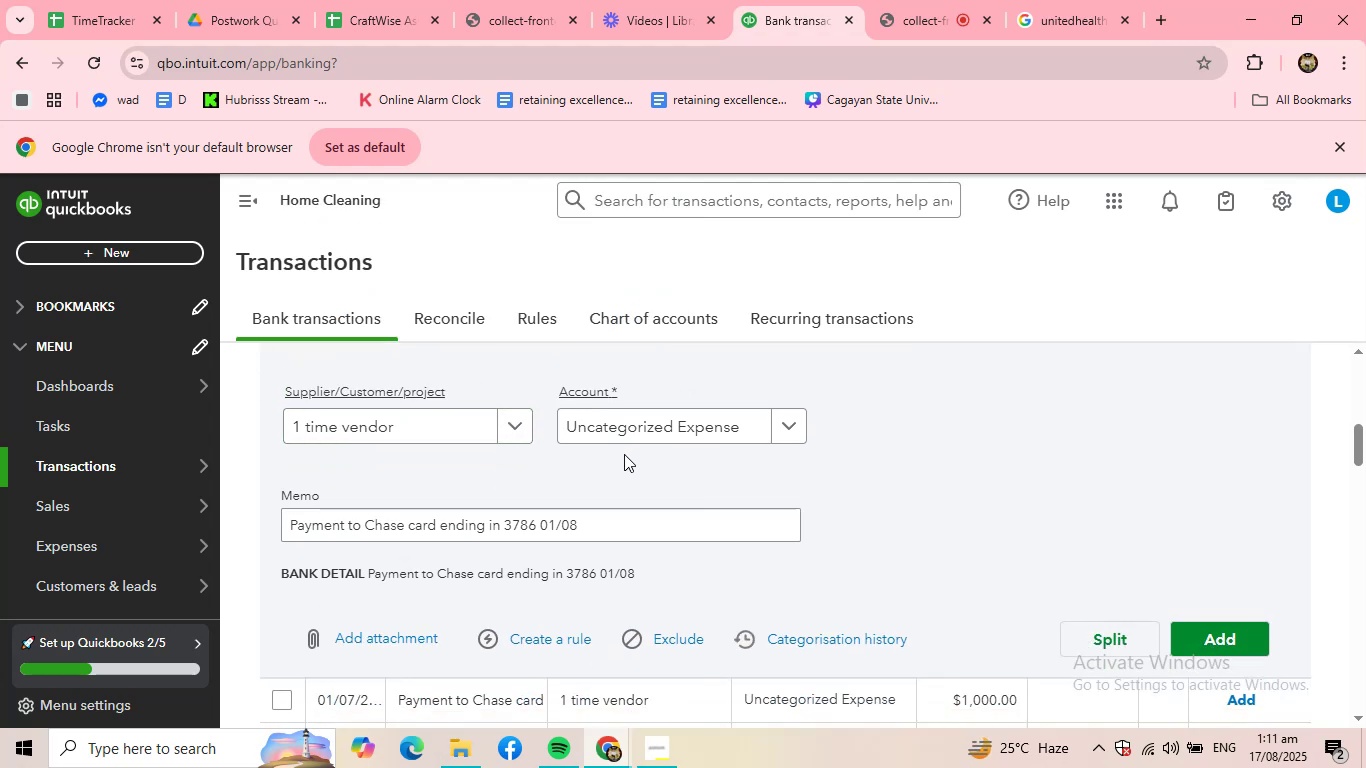 
left_click([384, 431])
 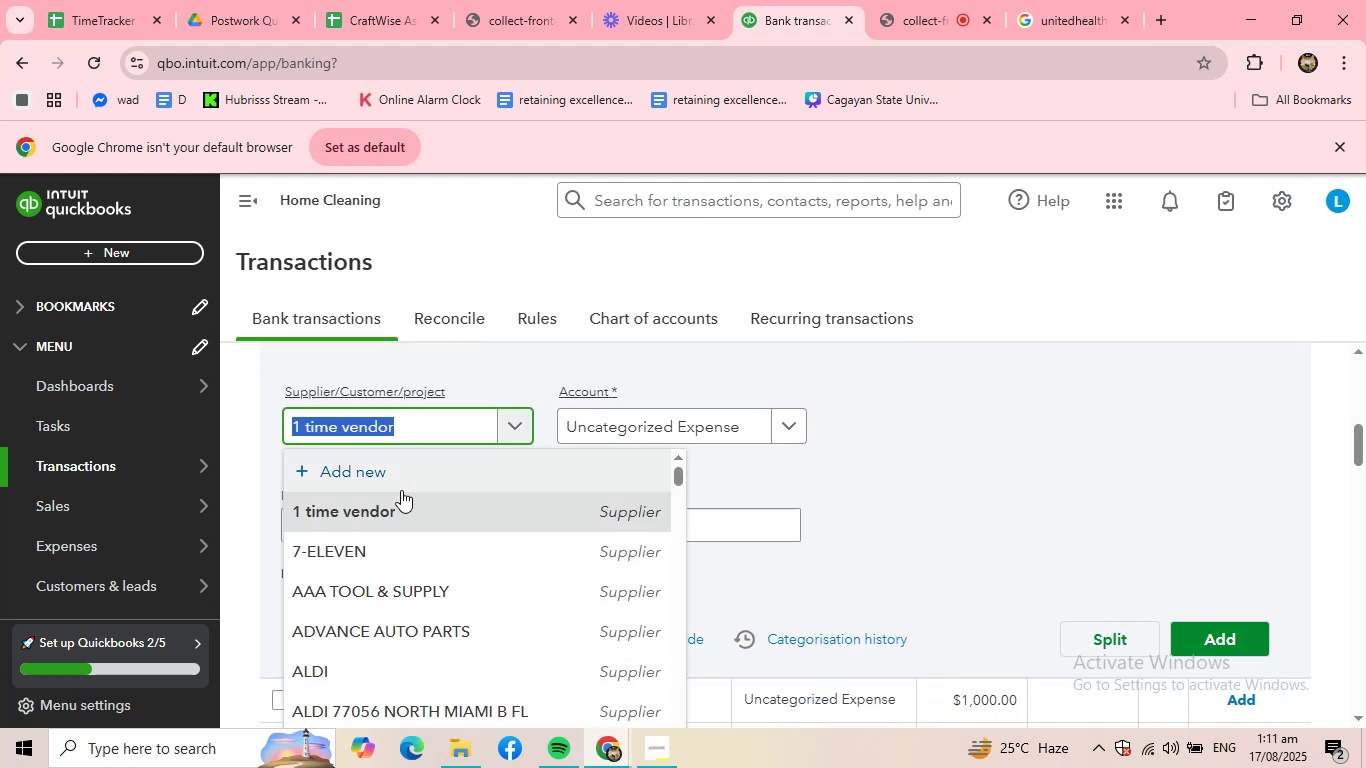 
left_click([394, 482])
 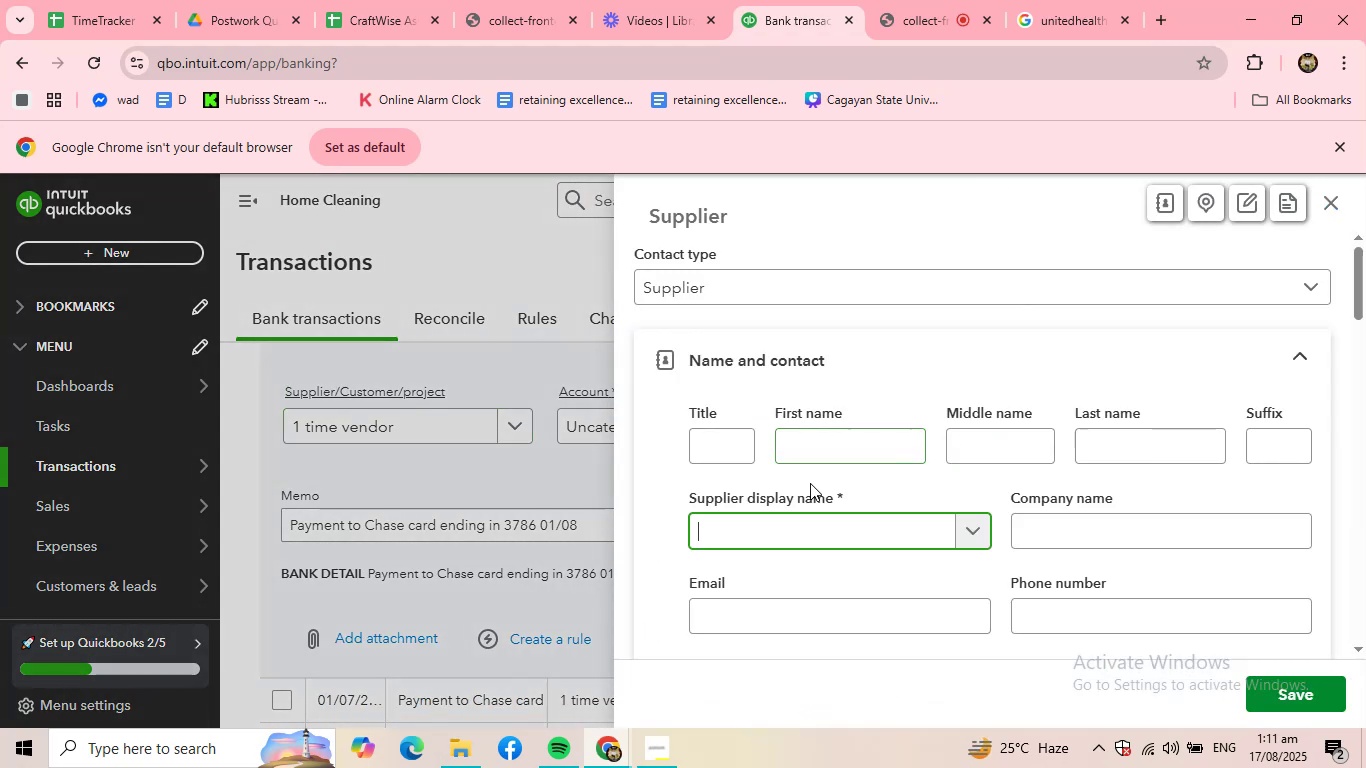 
type(chase)
 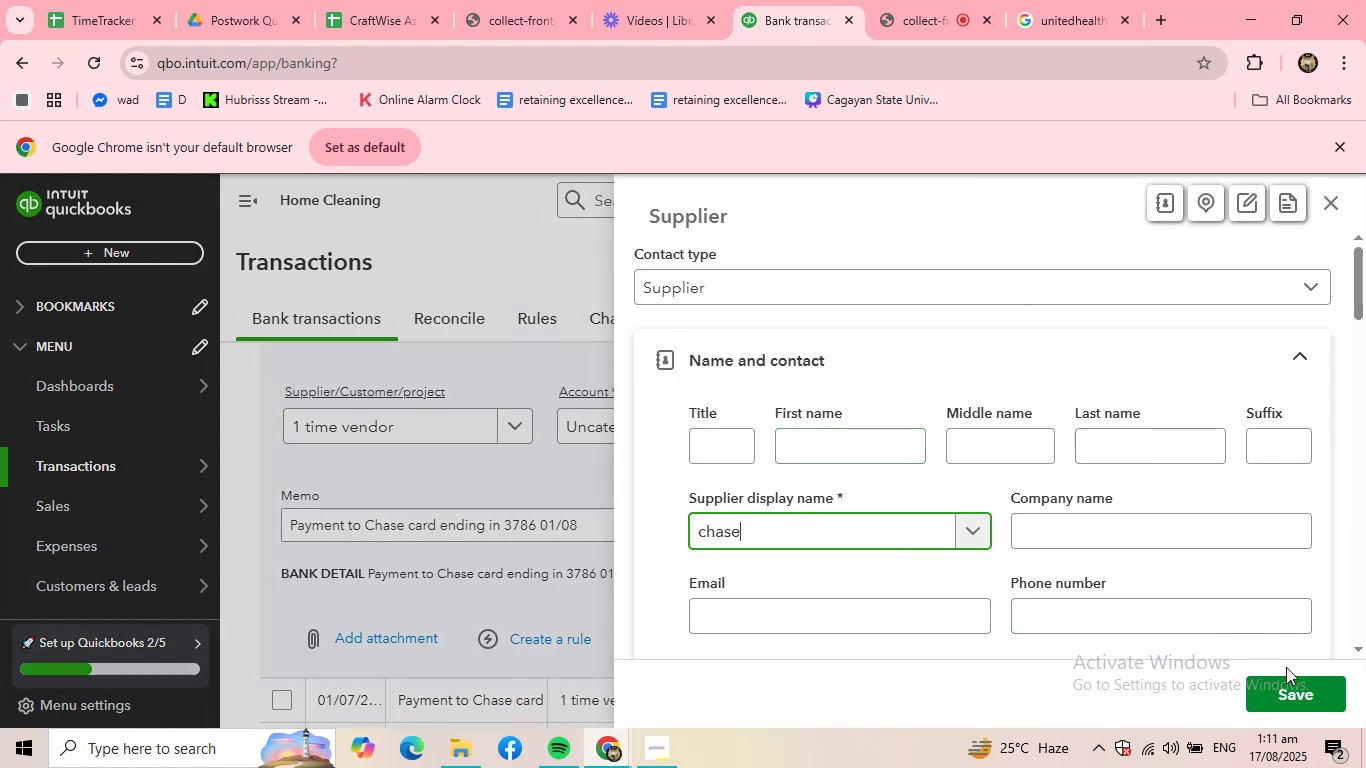 
left_click([1283, 694])
 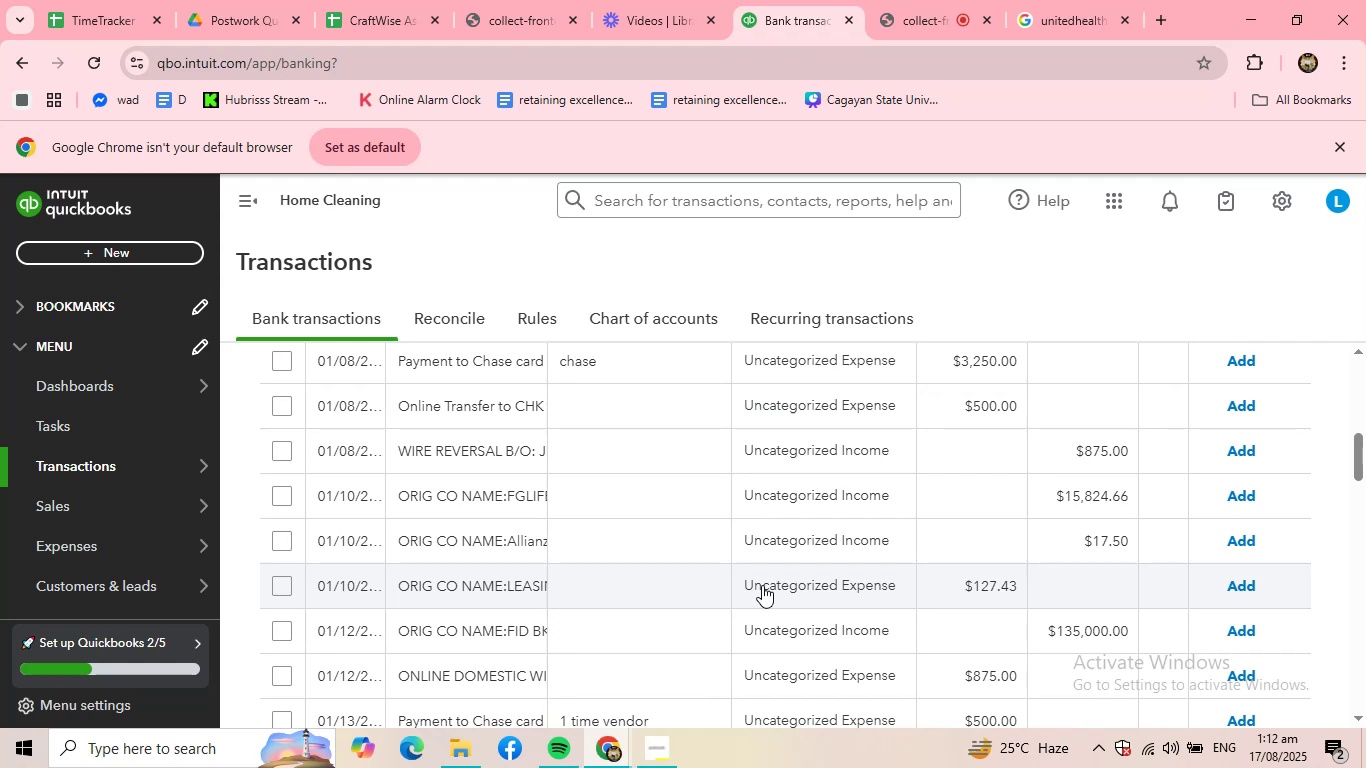 
wait(44.61)
 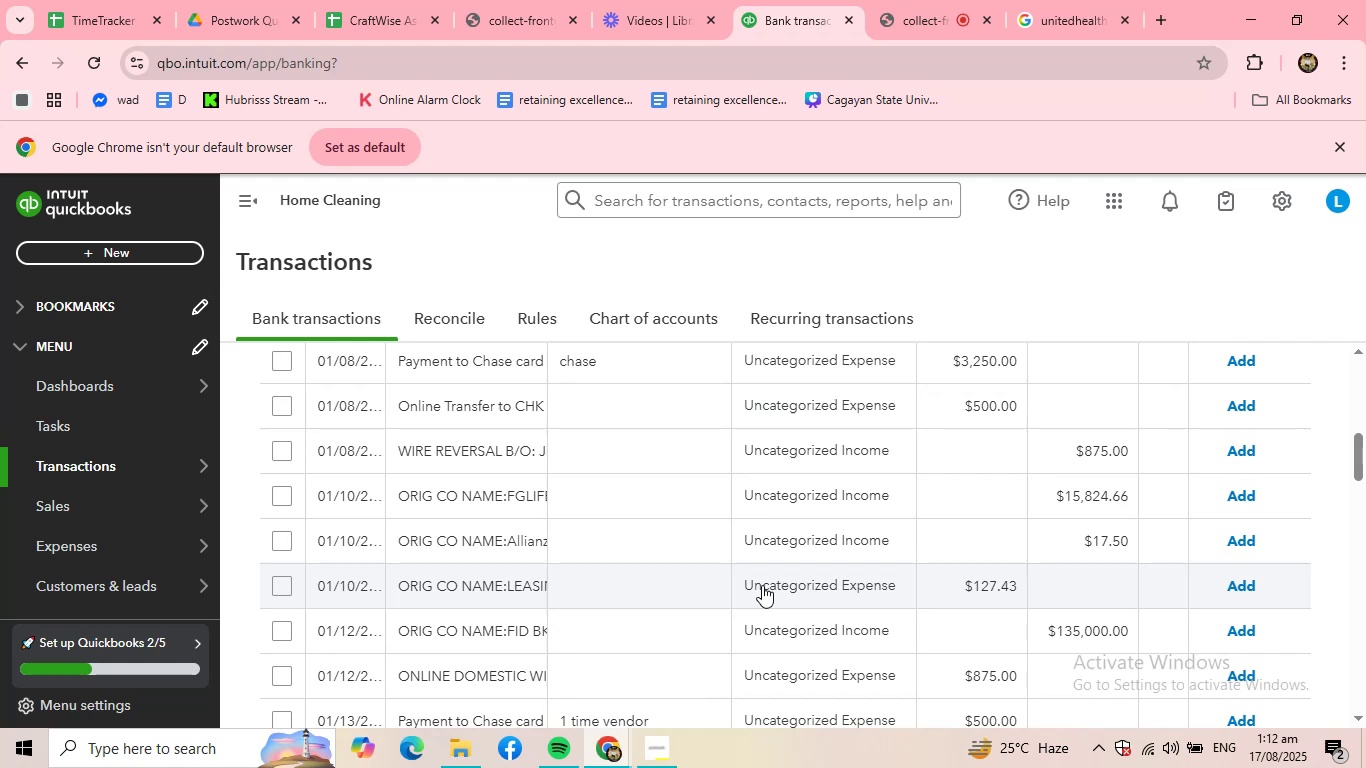 
scroll: coordinate [593, 480], scroll_direction: up, amount: 4.0
 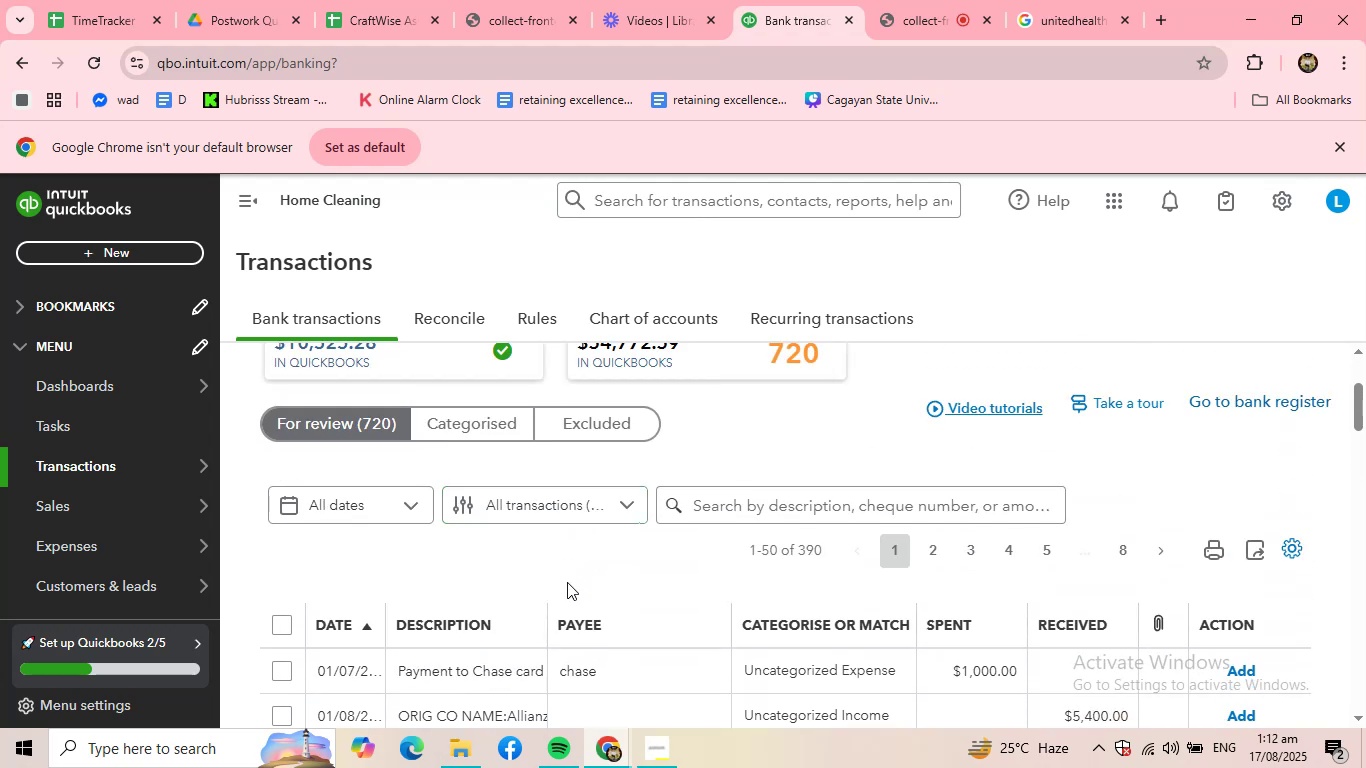 
scroll: coordinate [567, 582], scroll_direction: down, amount: 1.0
 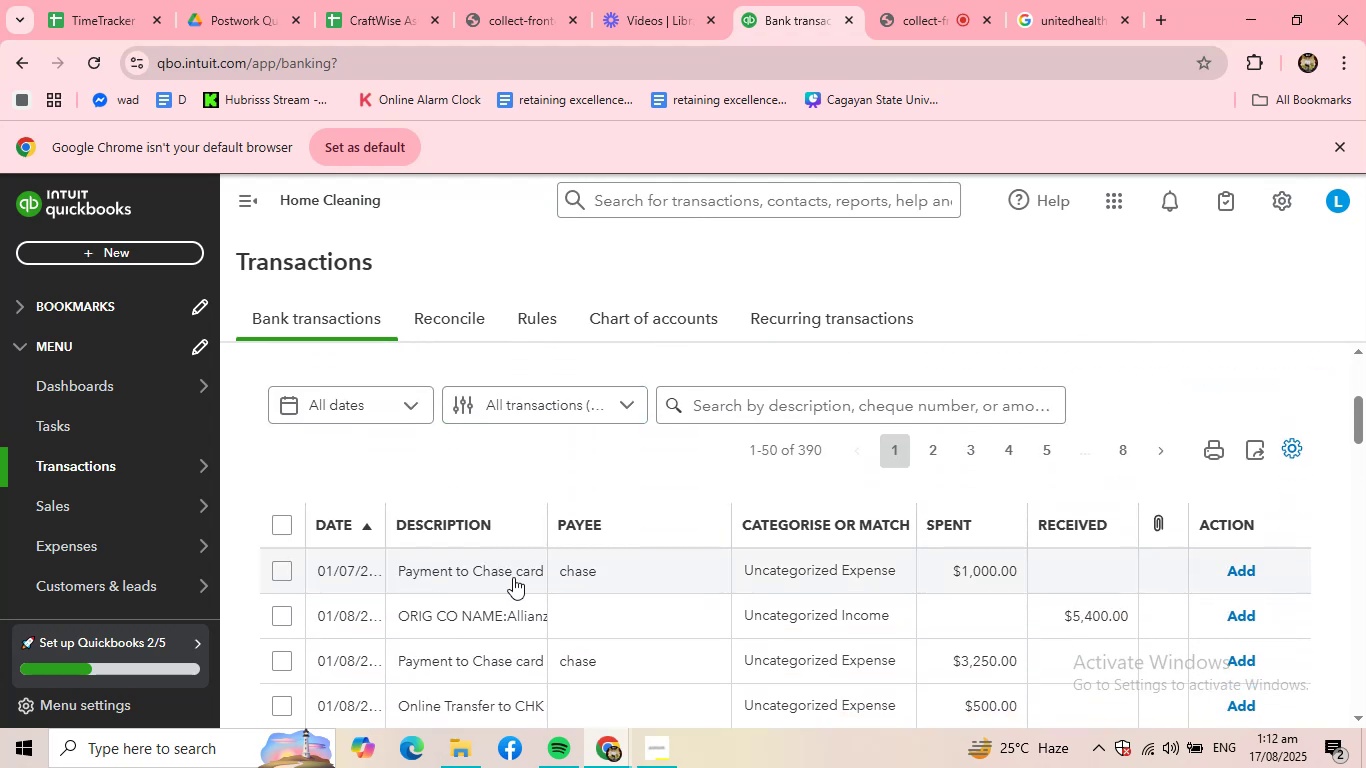 
left_click([513, 577])
 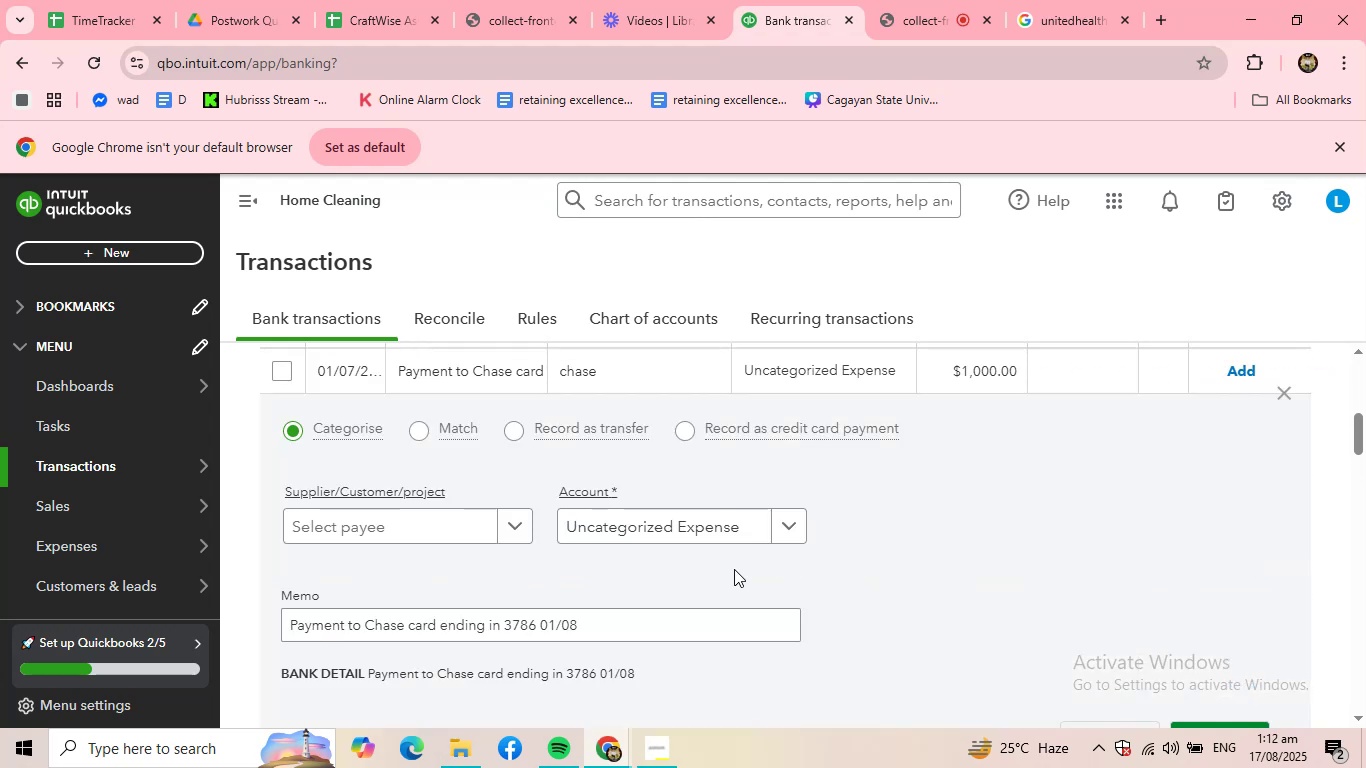 
scroll: coordinate [781, 569], scroll_direction: down, amount: 1.0
 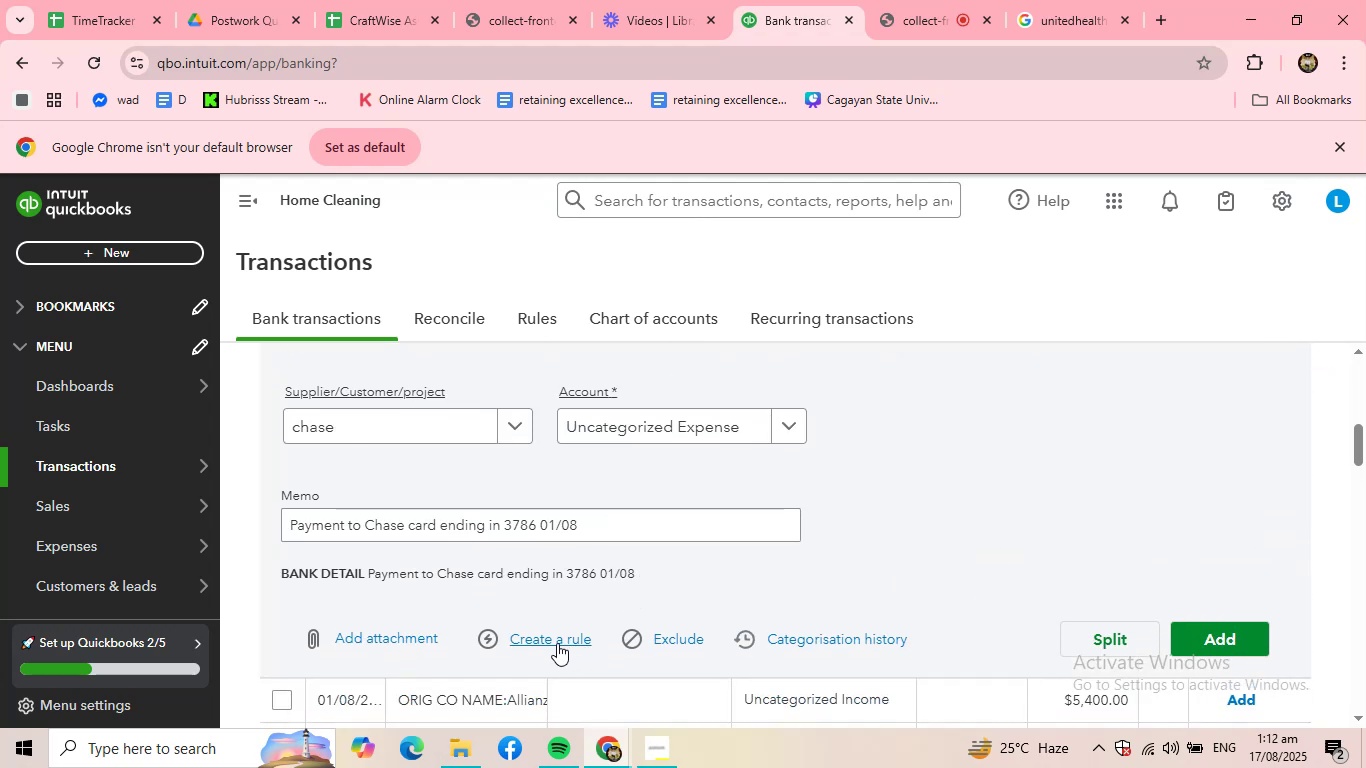 
left_click([554, 644])
 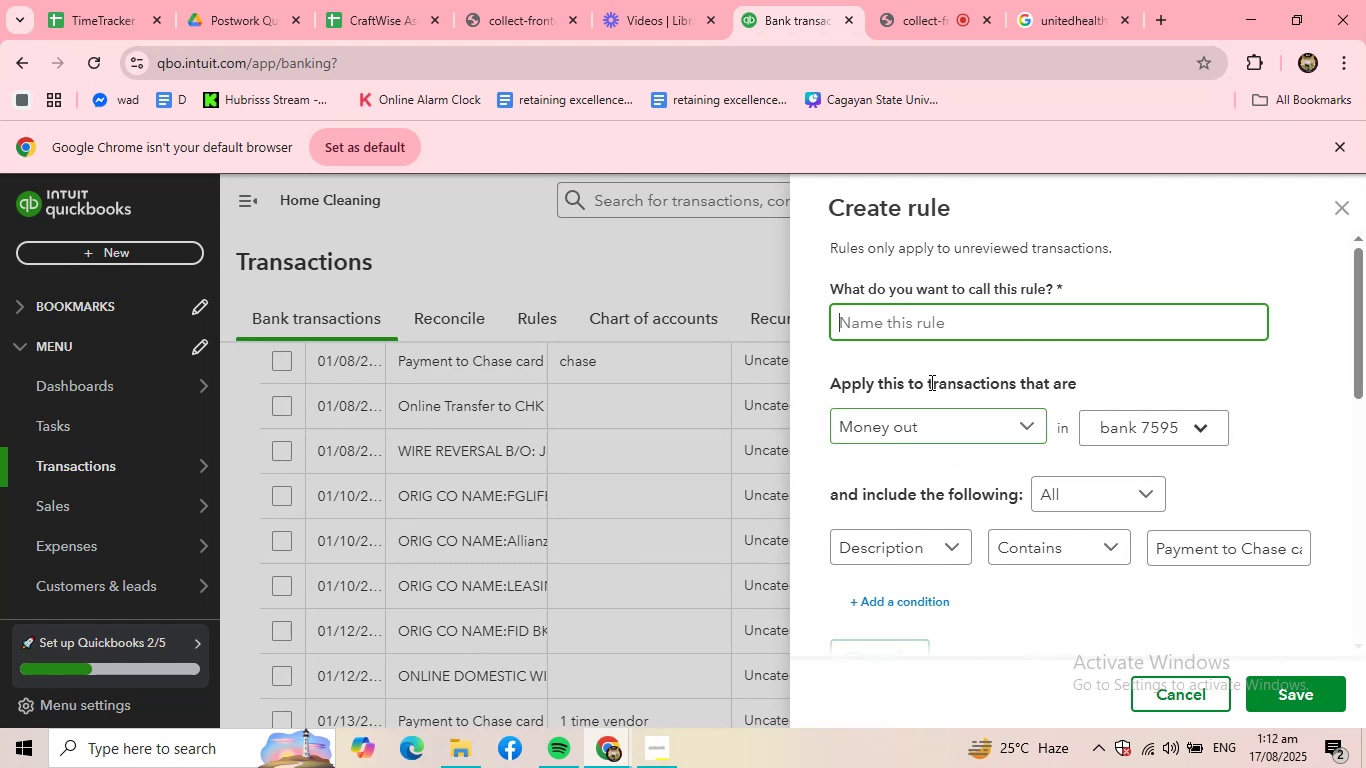 
type(chase)
 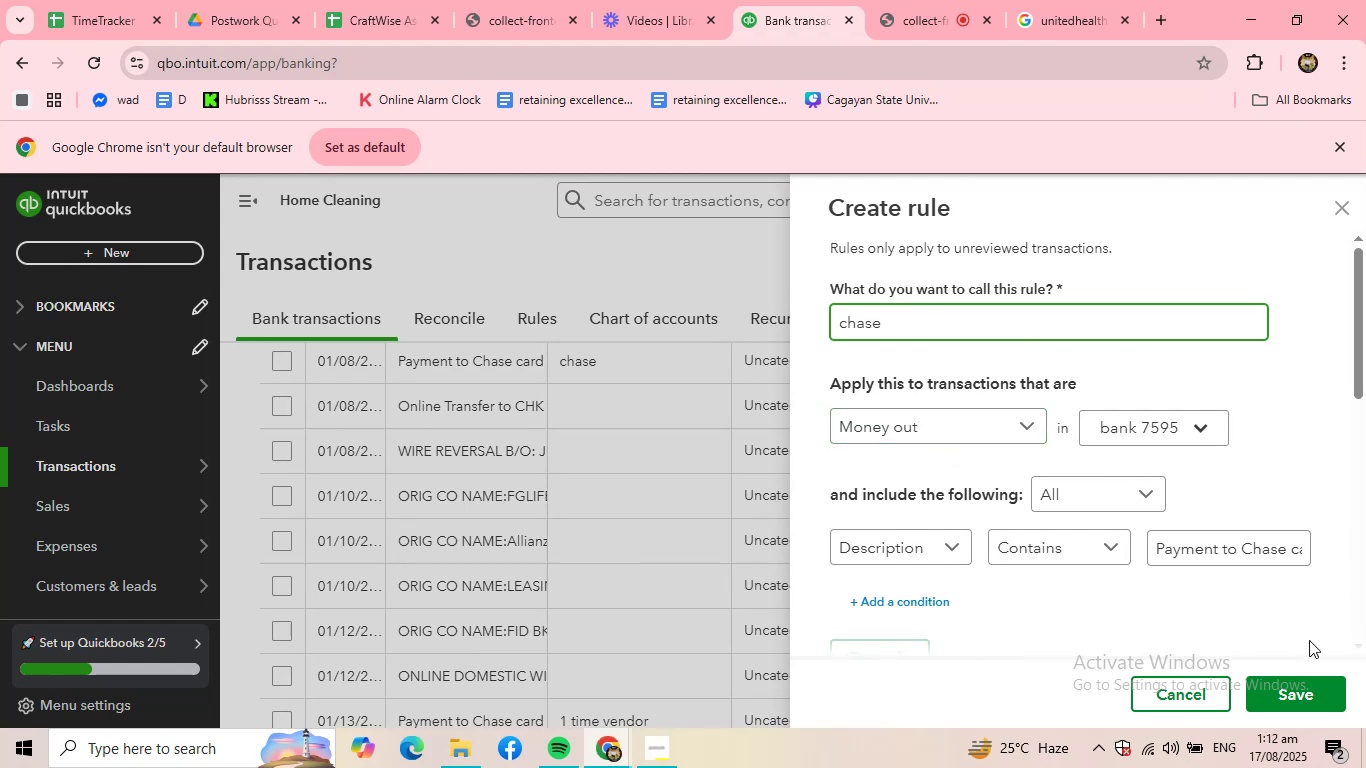 
left_click([1292, 683])
 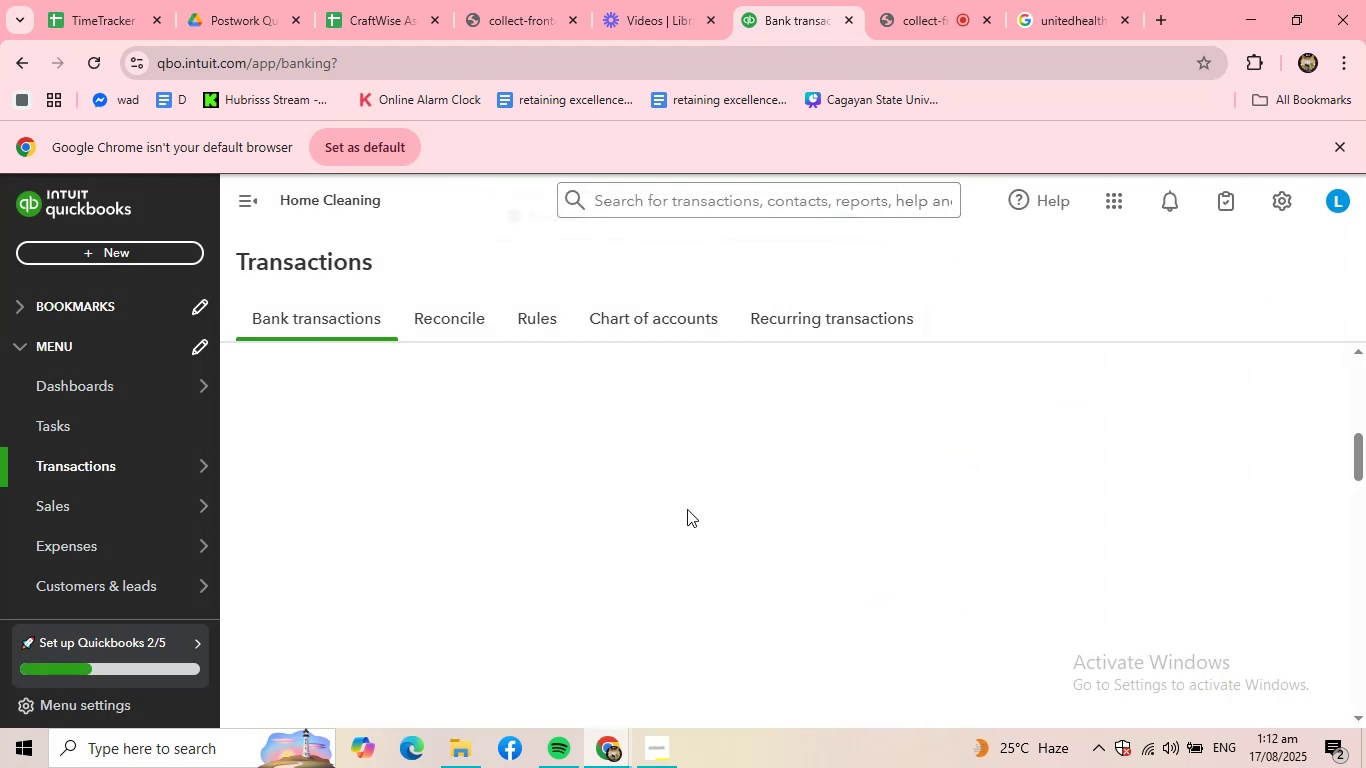 
scroll: coordinate [601, 525], scroll_direction: up, amount: 7.0
 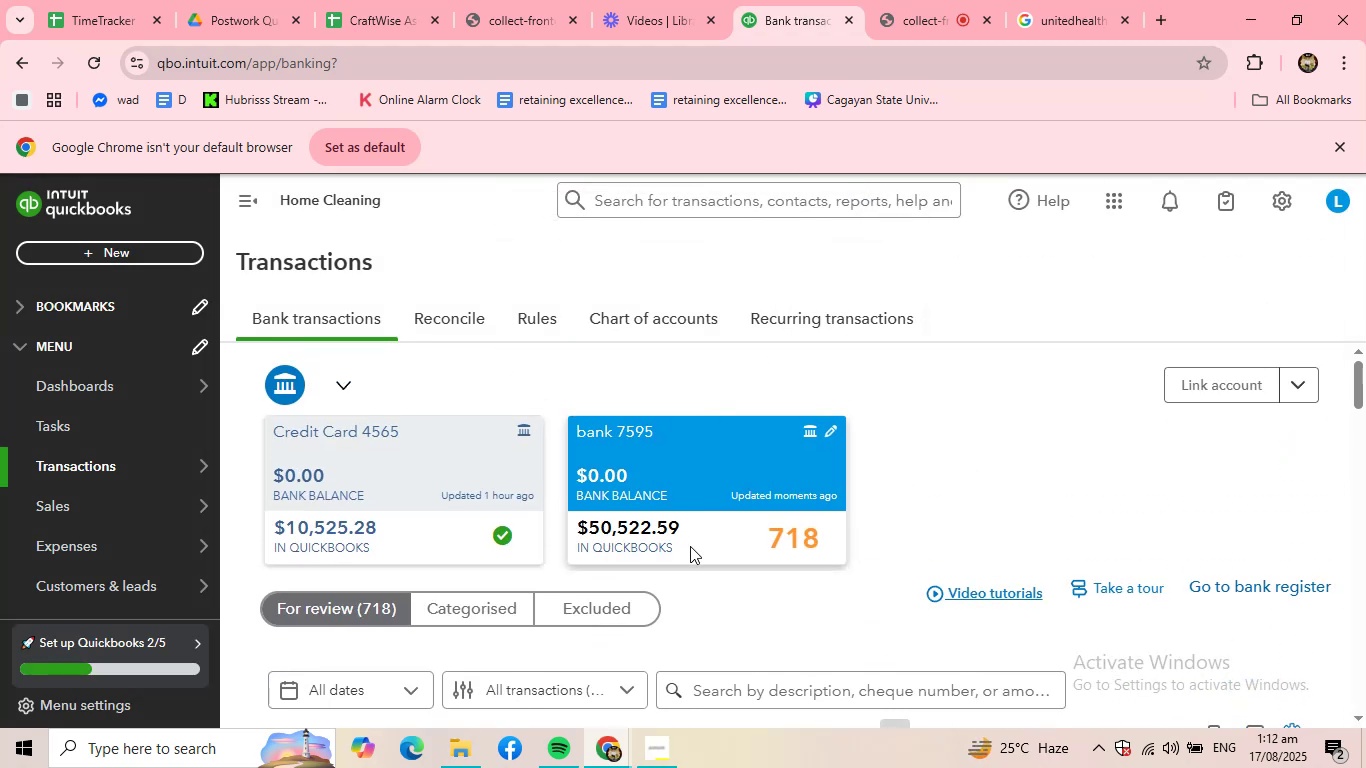 
scroll: coordinate [592, 540], scroll_direction: down, amount: 4.0
 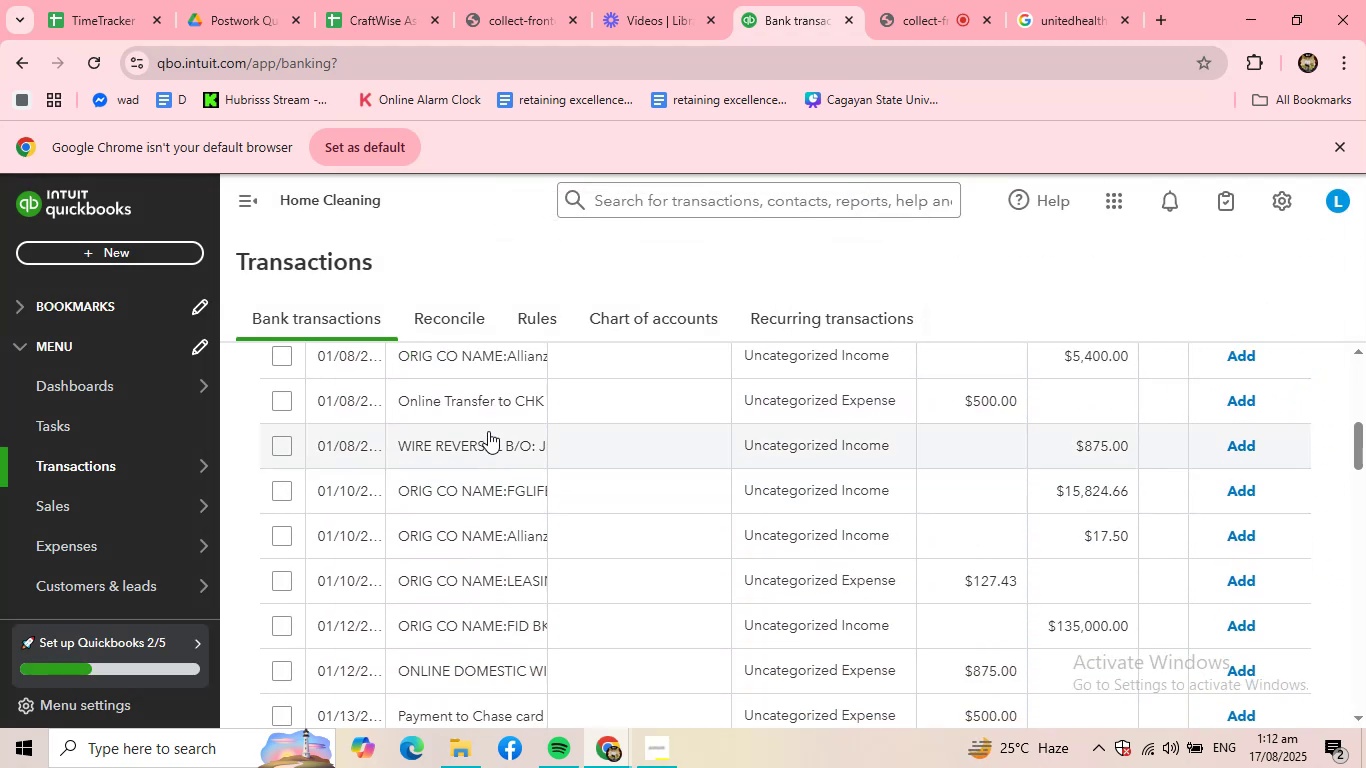 
scroll: coordinate [491, 433], scroll_direction: up, amount: 1.0
 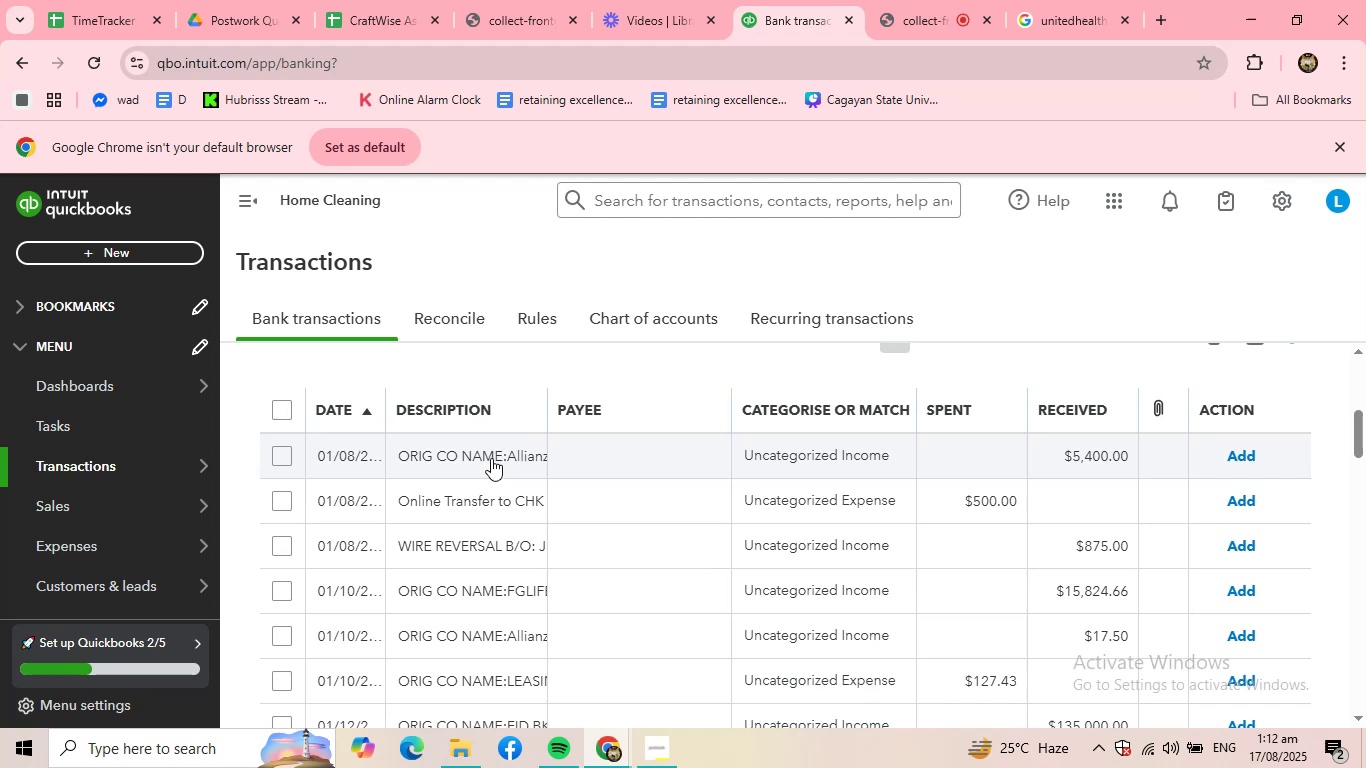 
left_click([491, 457])
 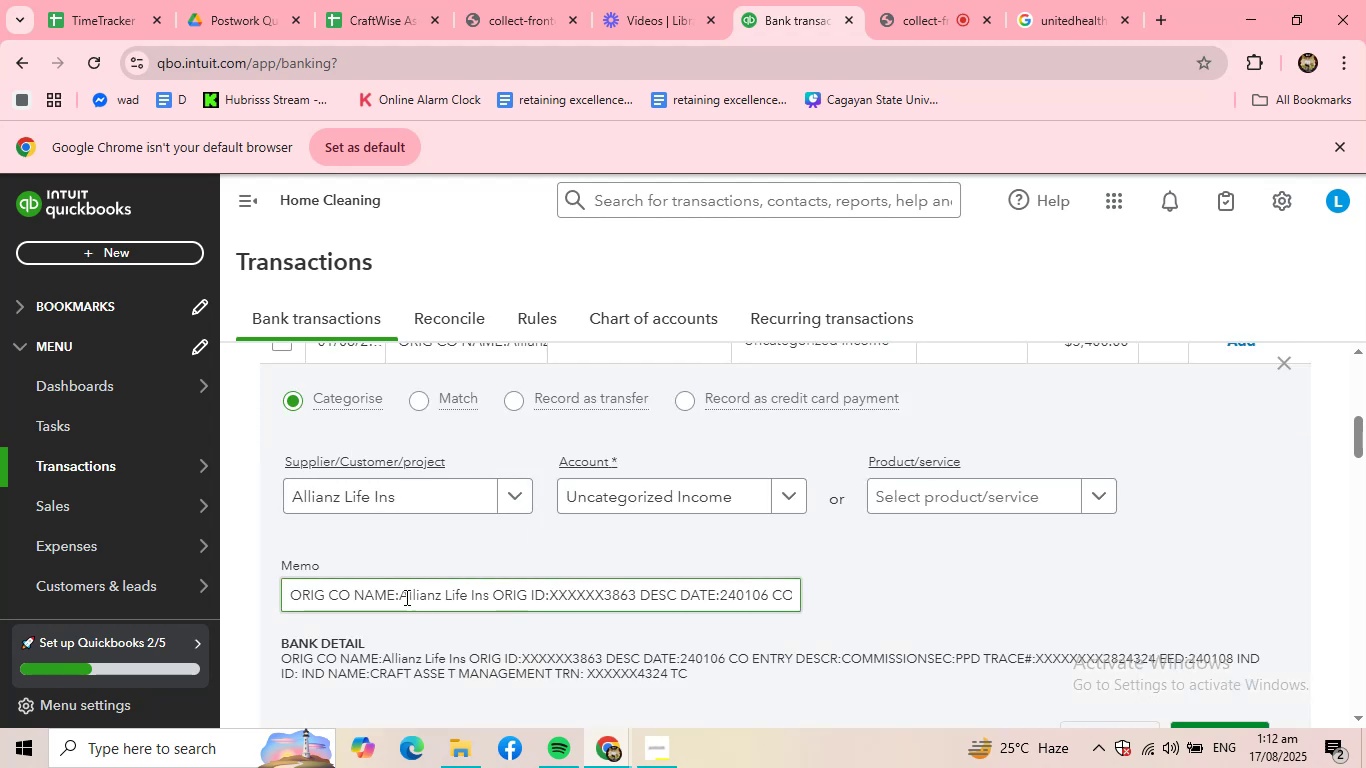 
left_click_drag(start_coordinate=[400, 596], to_coordinate=[489, 599])
 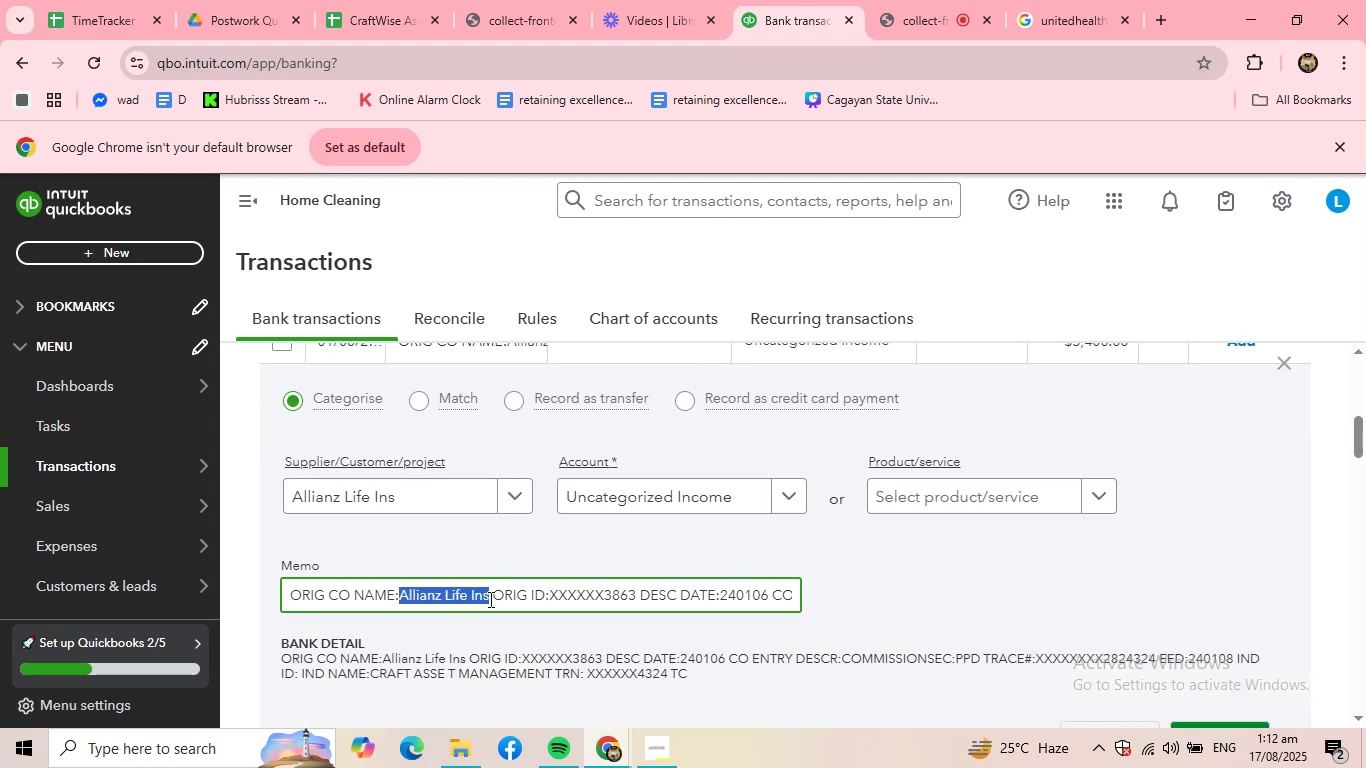 
key(Control+ControlLeft)
 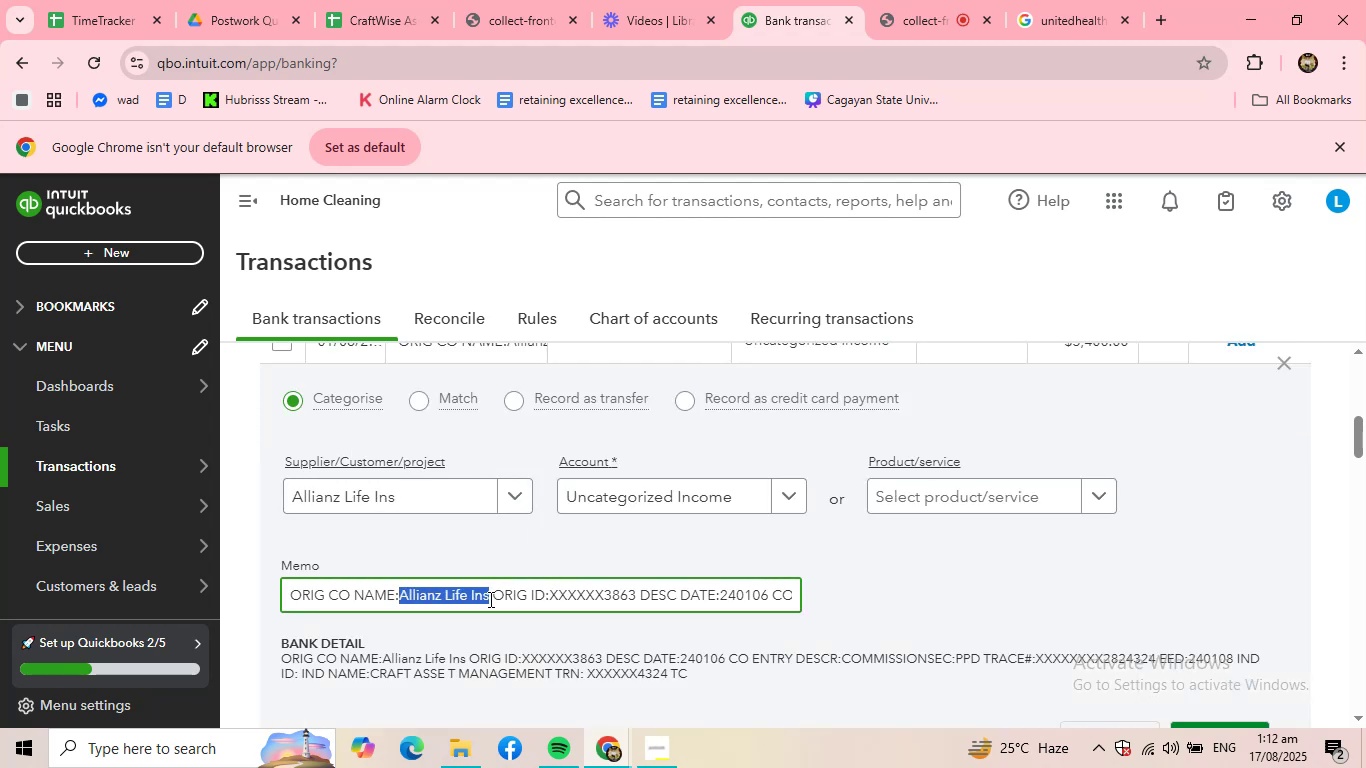 
key(Control+C)
 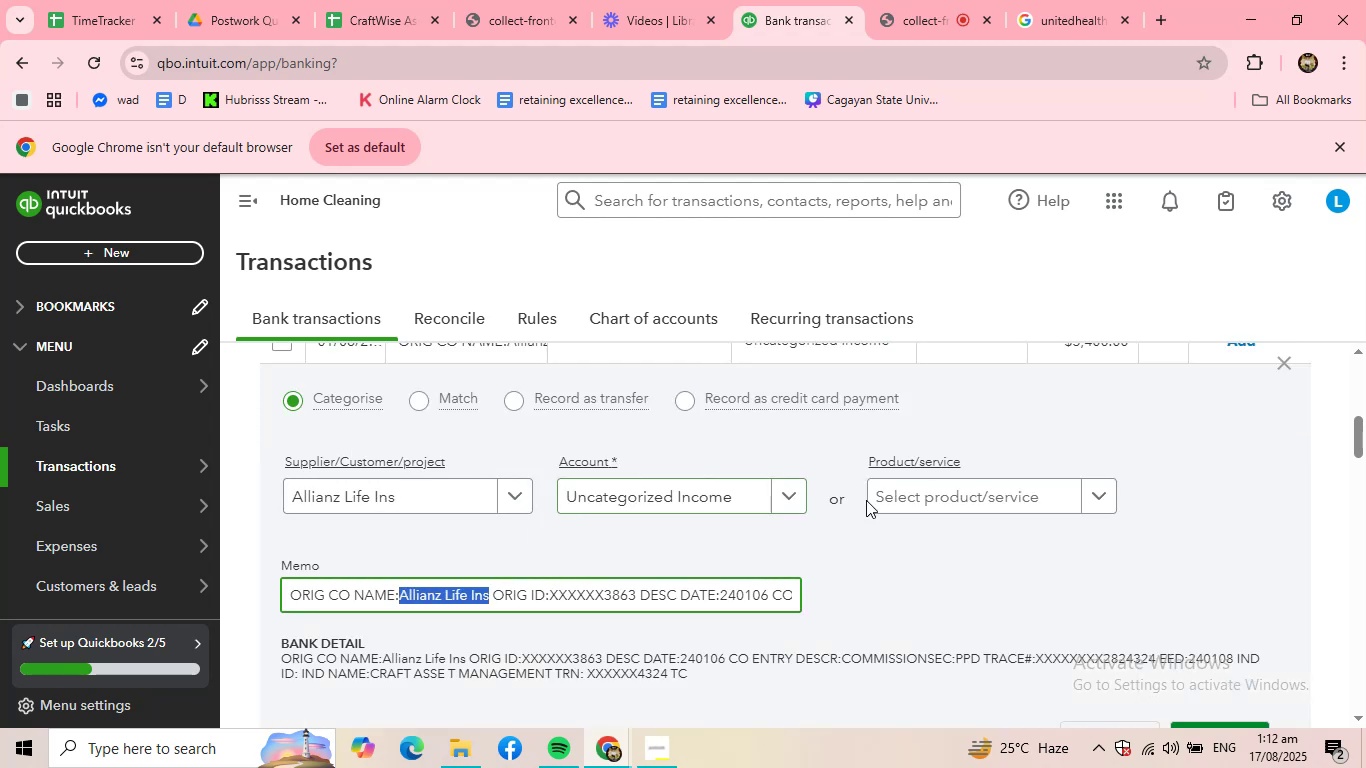 
left_click([1030, 502])
 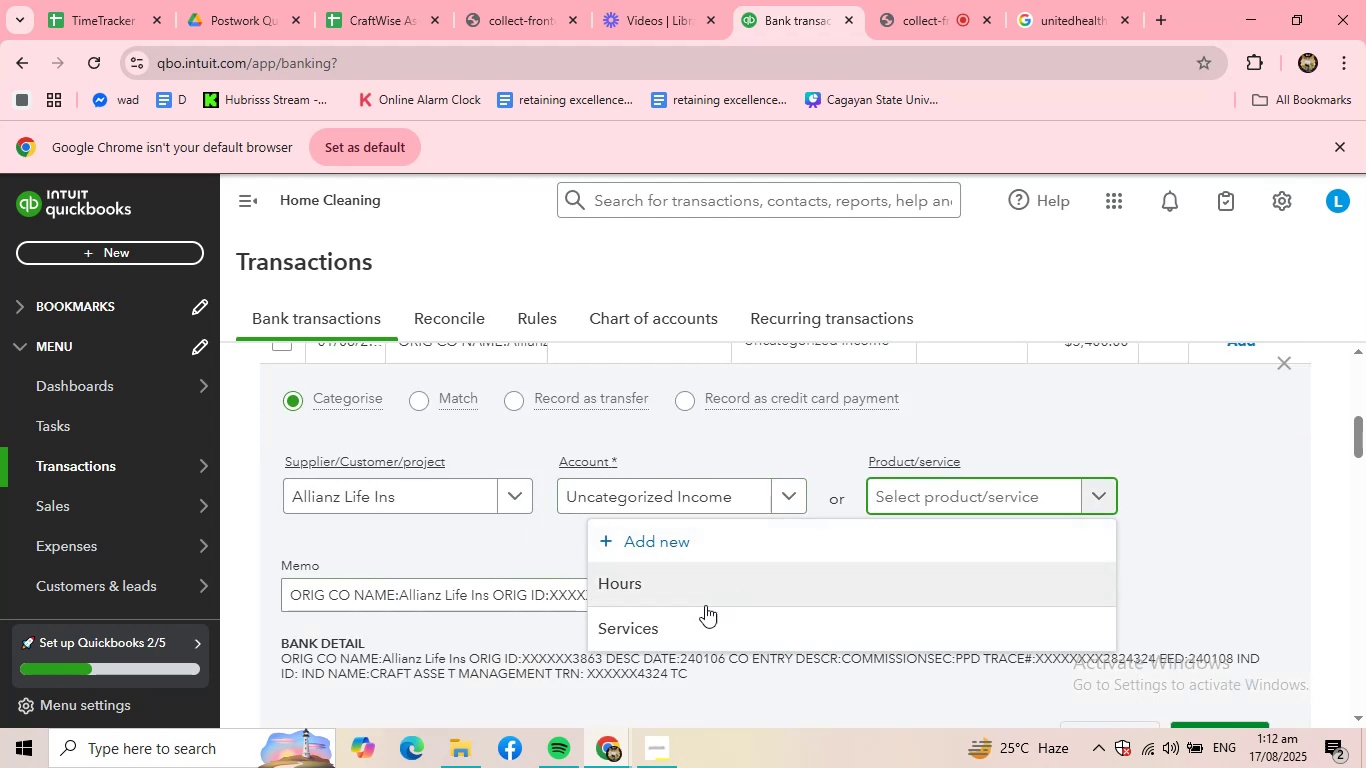 
left_click([686, 625])
 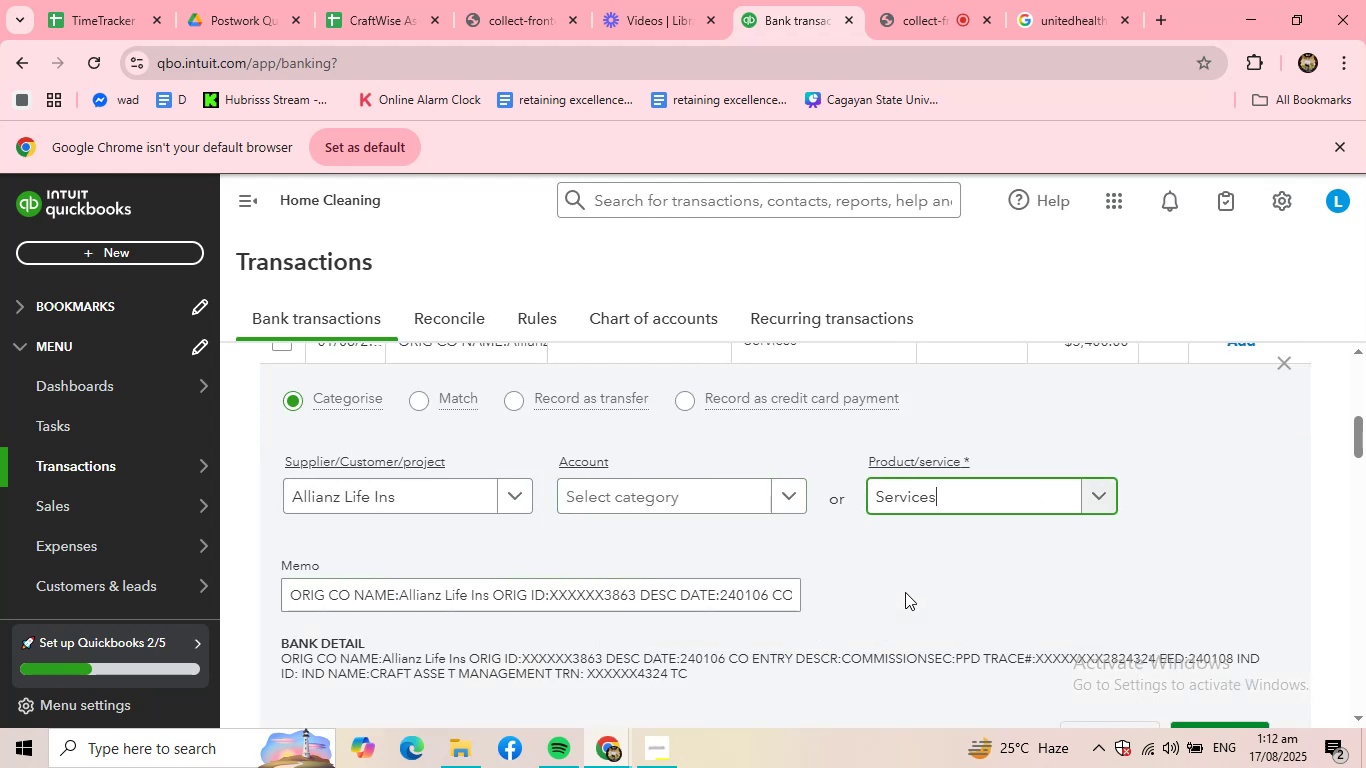 
scroll: coordinate [866, 599], scroll_direction: down, amount: 2.0
 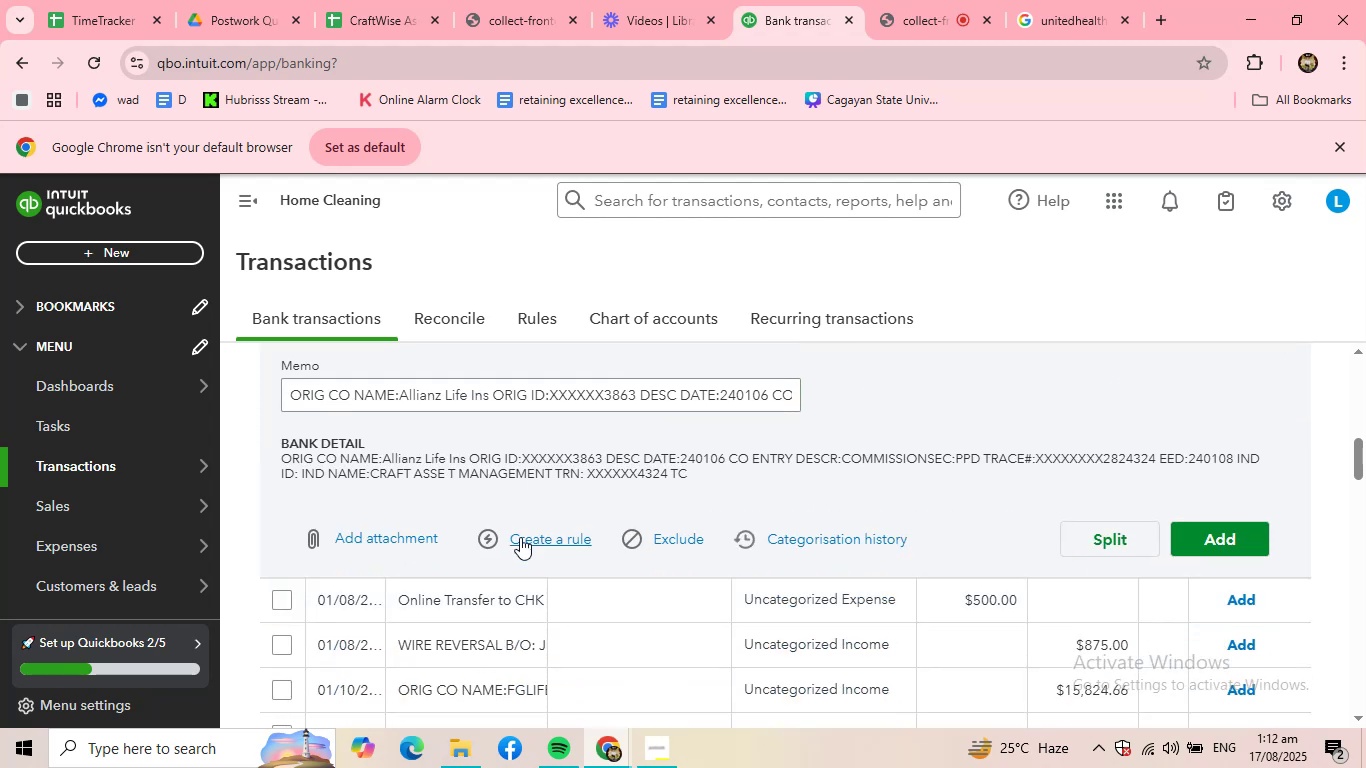 
left_click([524, 543])
 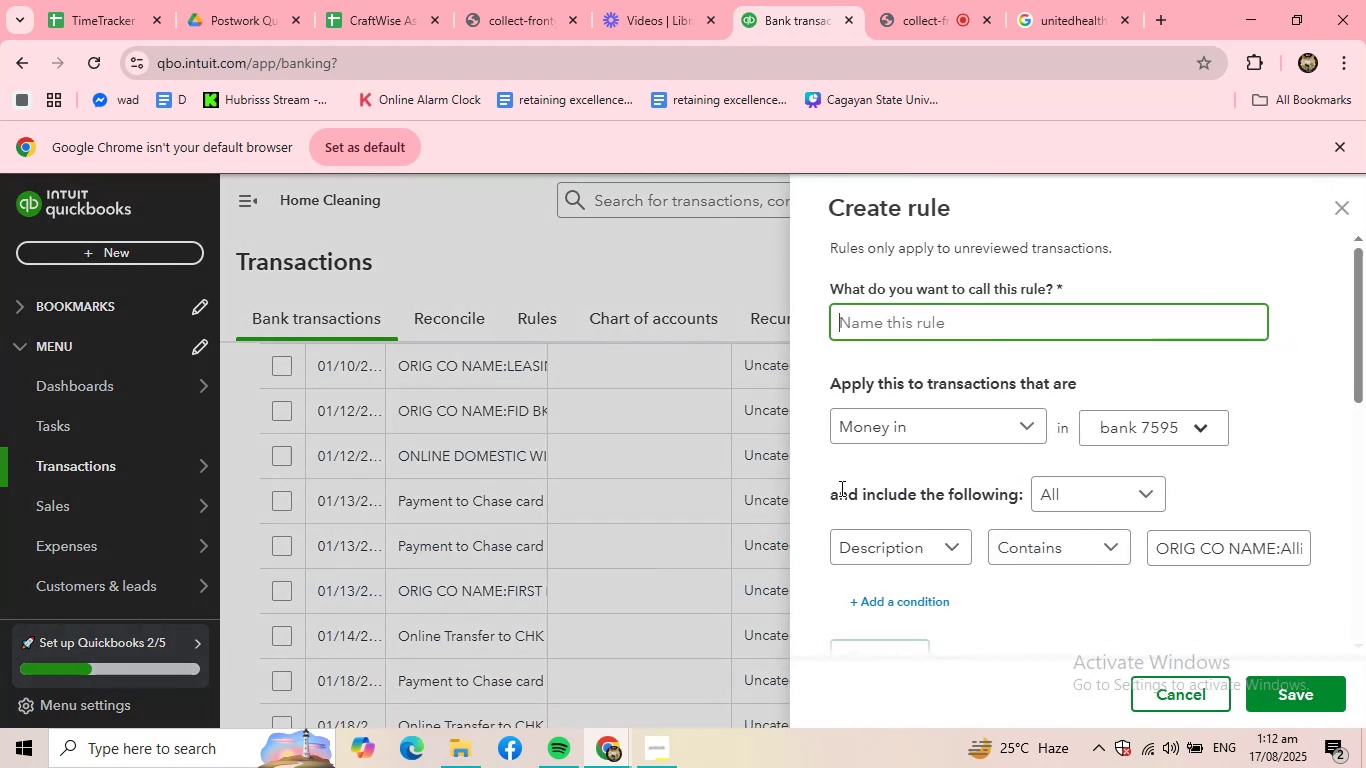 
key(Control+ControlLeft)
 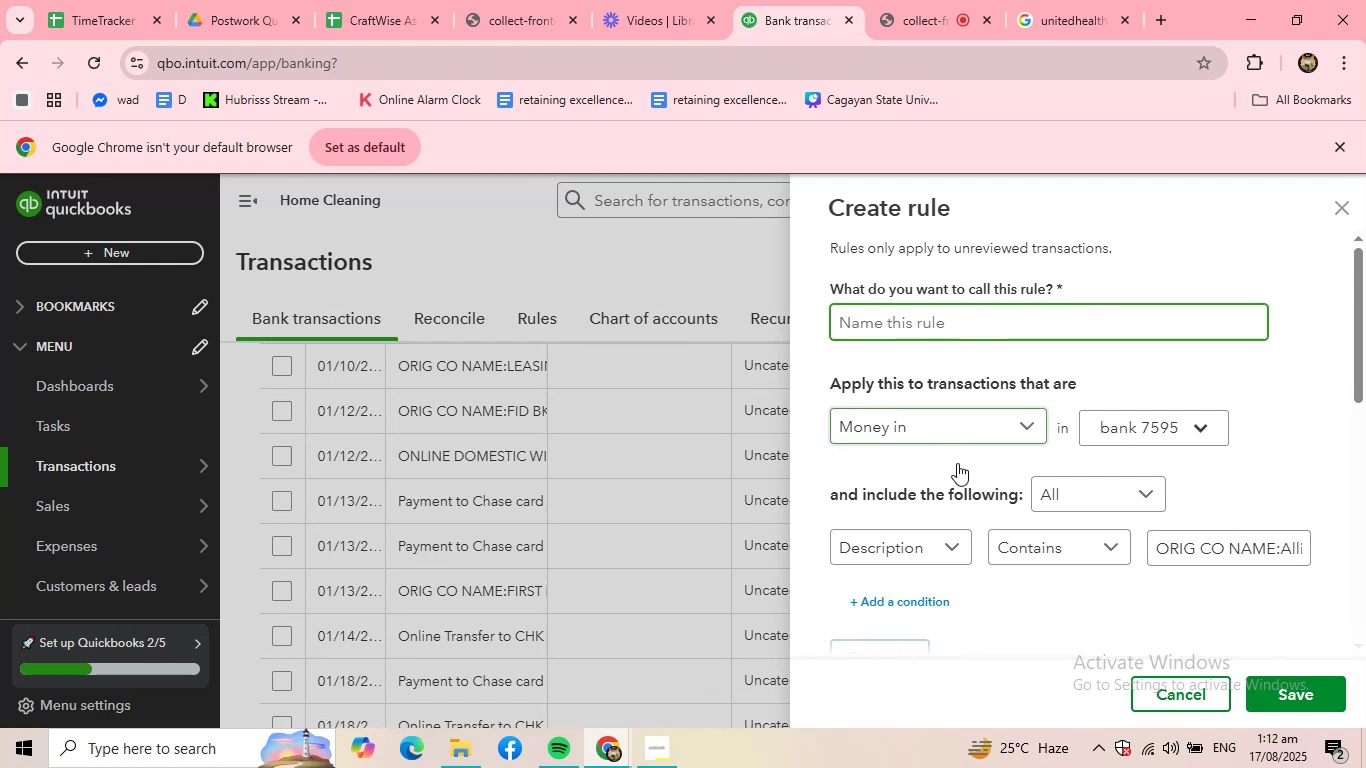 
key(Control+V)
 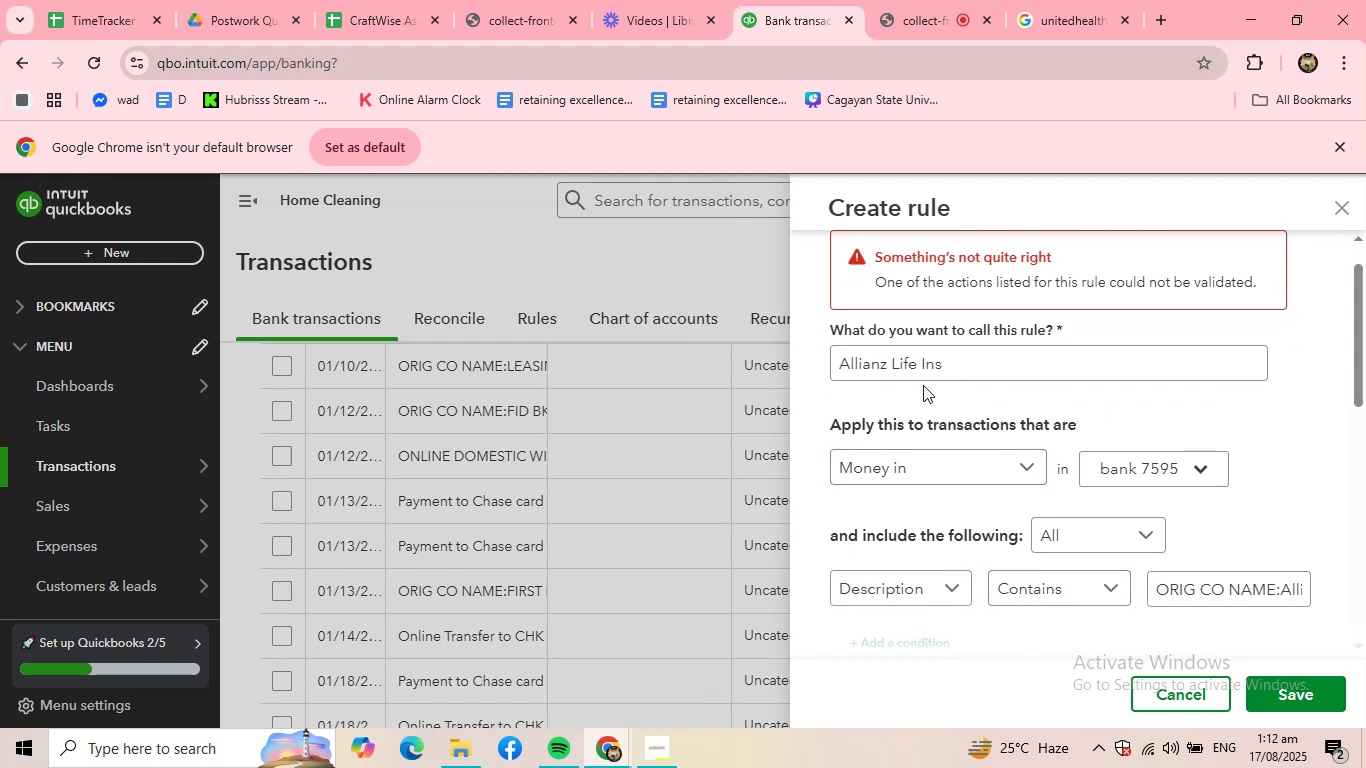 
left_click([919, 370])
 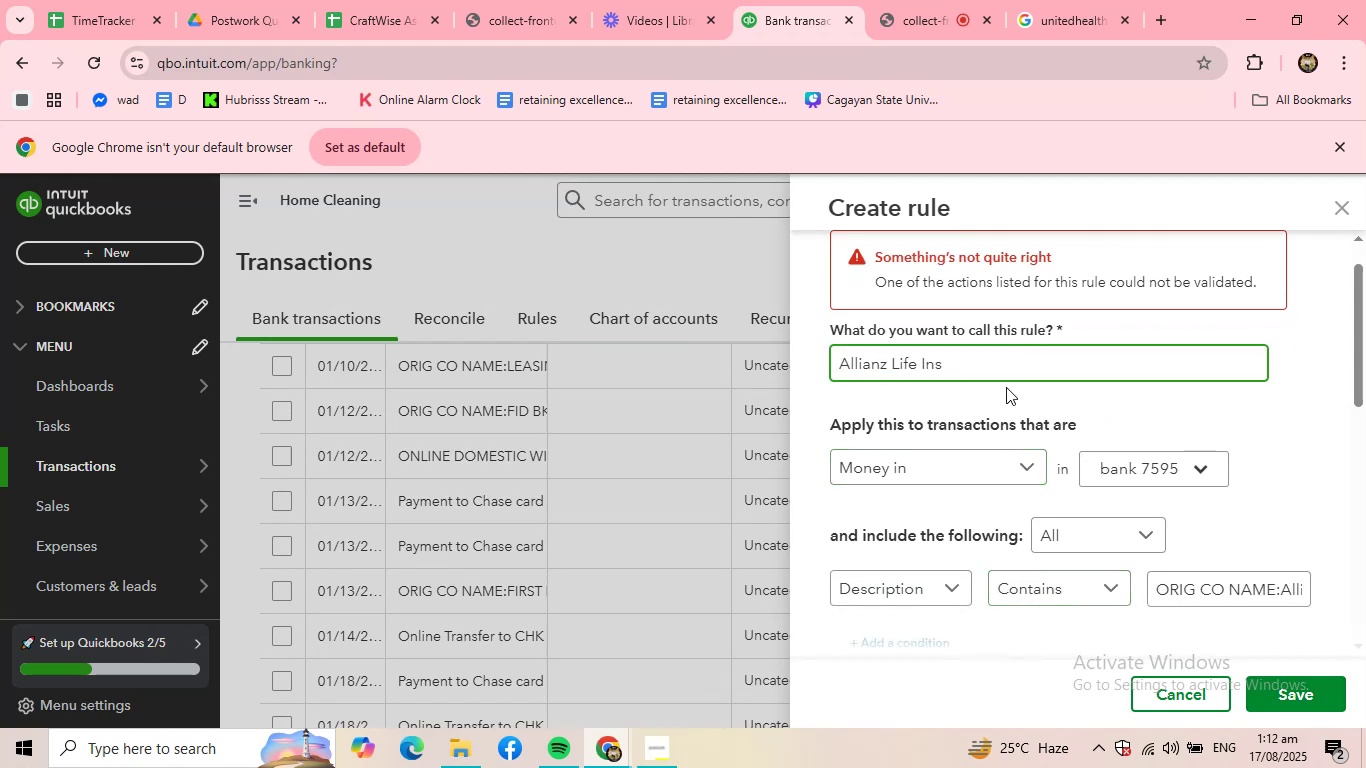 
key(ArrowDown)
 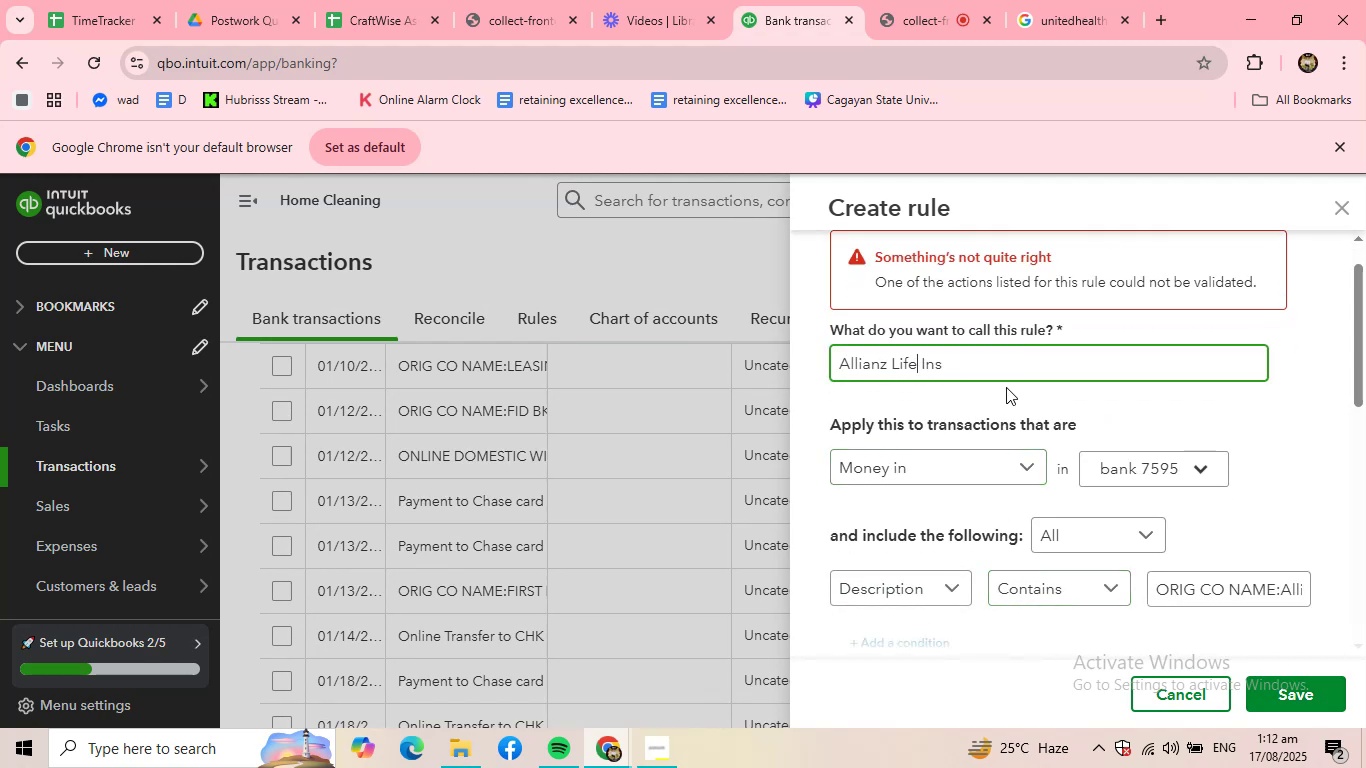 
key(ArrowRight)
 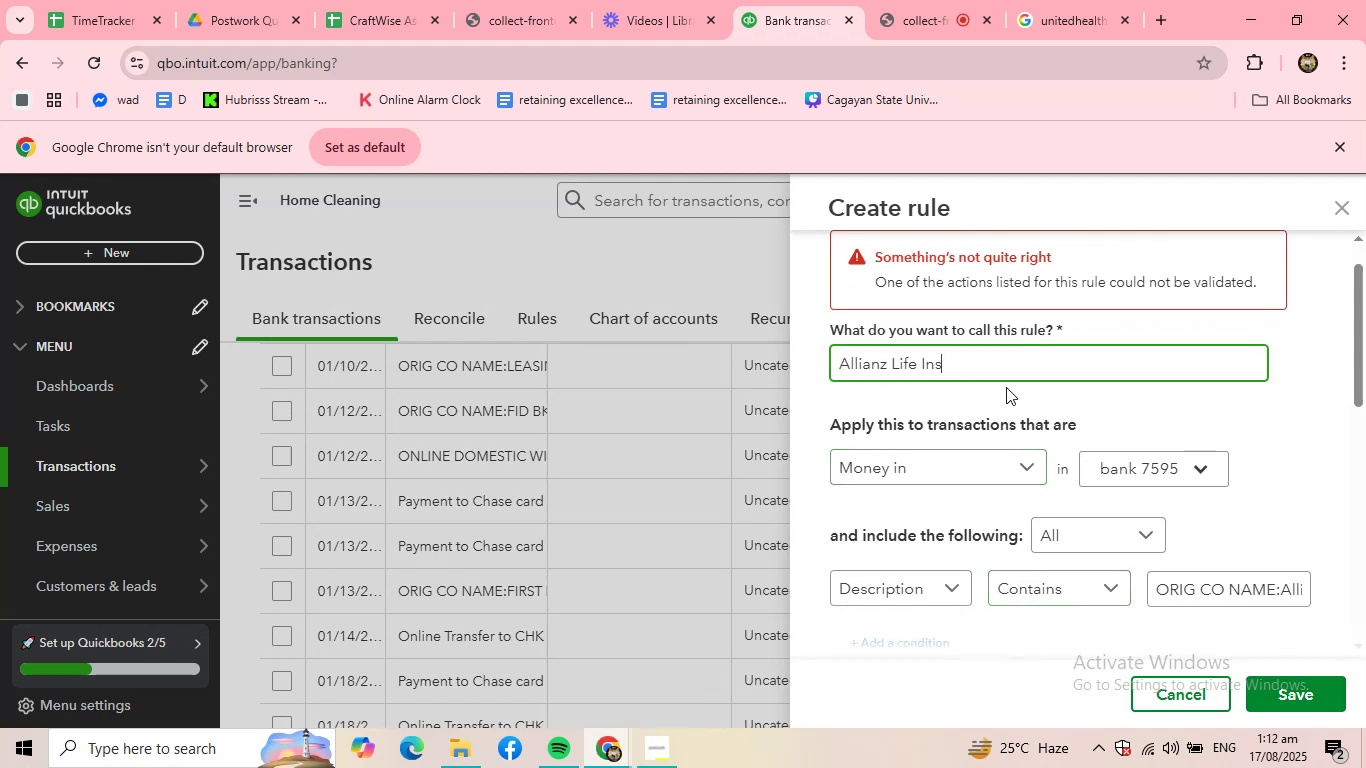 
key(ArrowRight)
 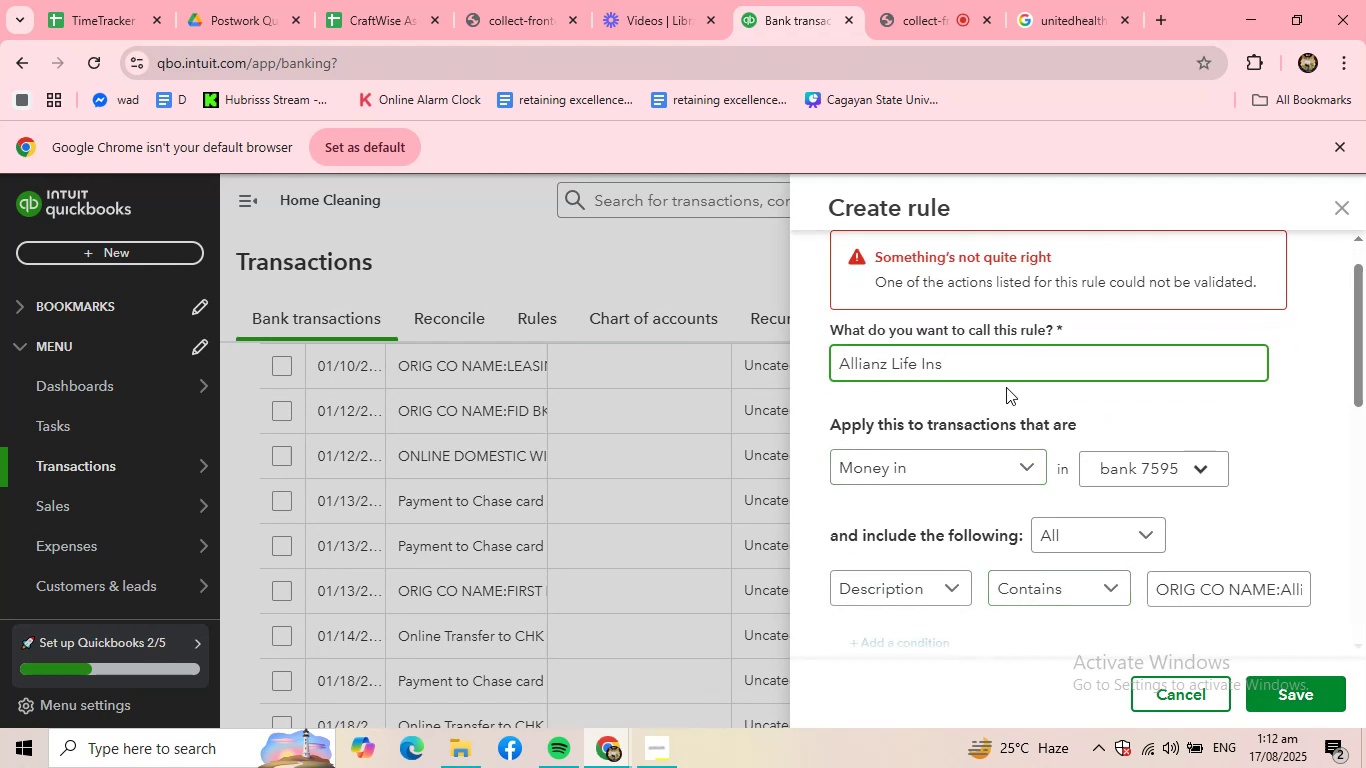 
key(ArrowLeft)
 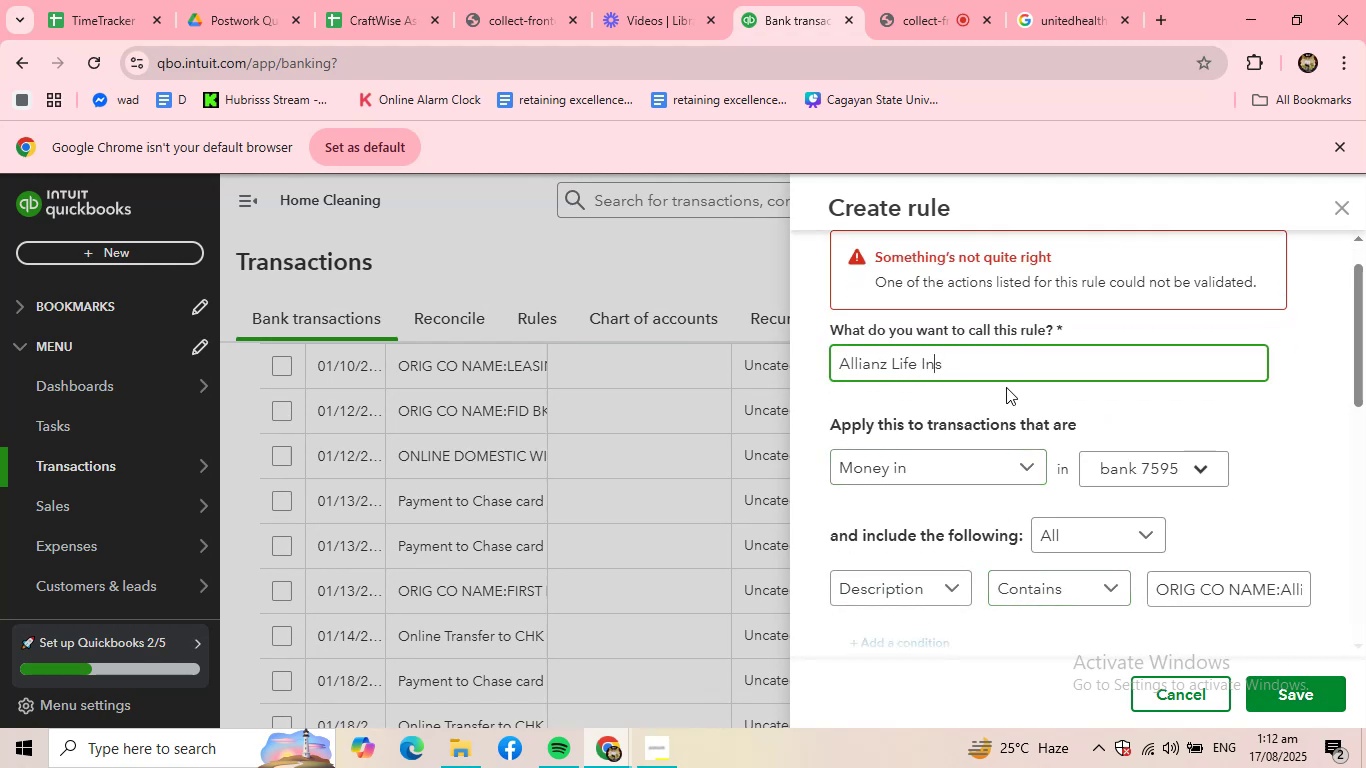 
key(ArrowLeft)
 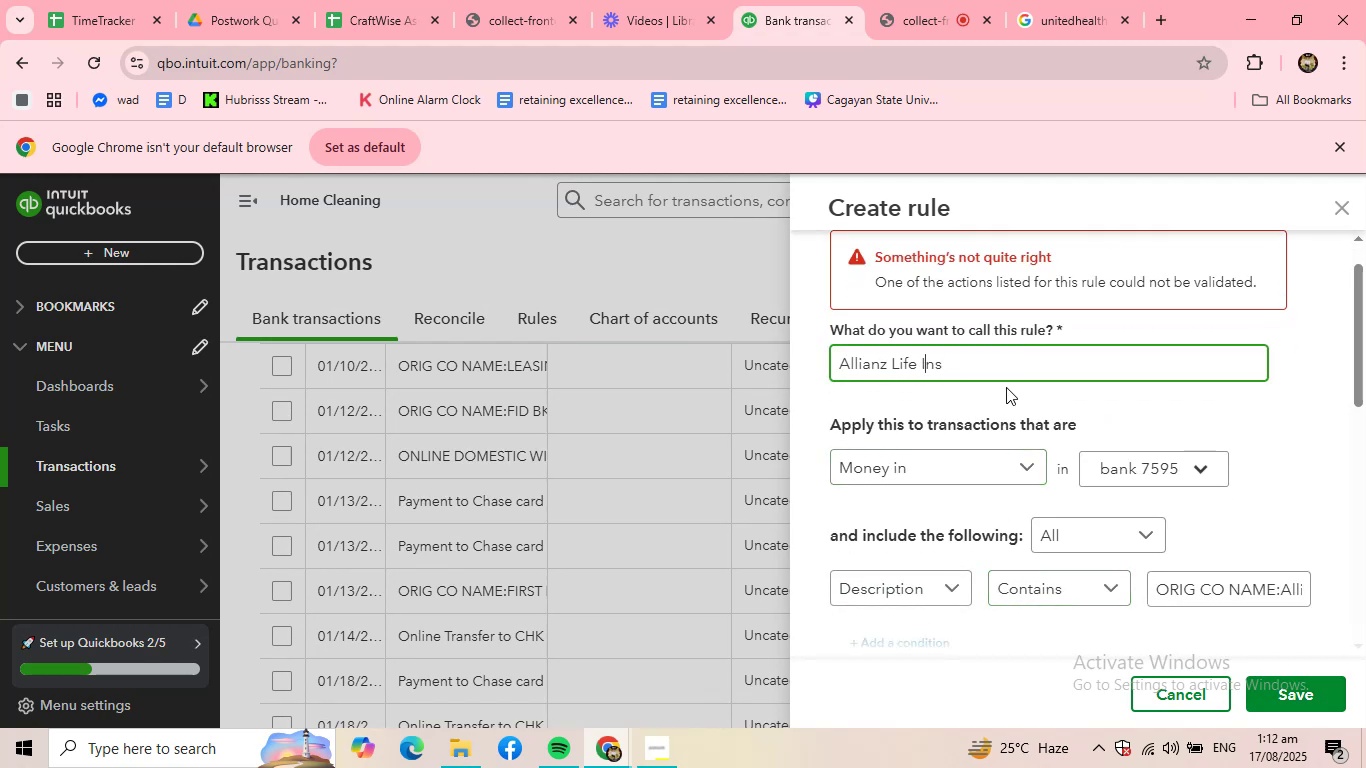 
key(ArrowLeft)
 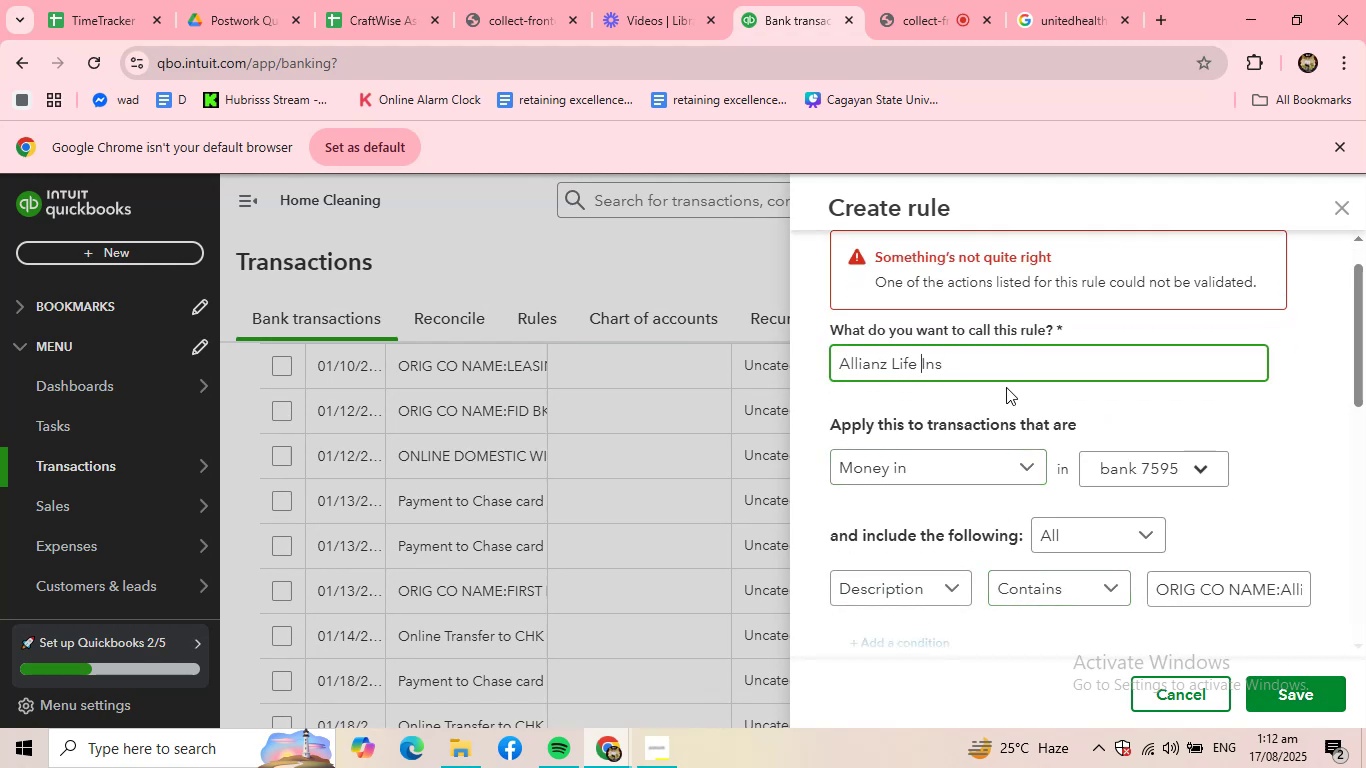 
key(Backspace)
 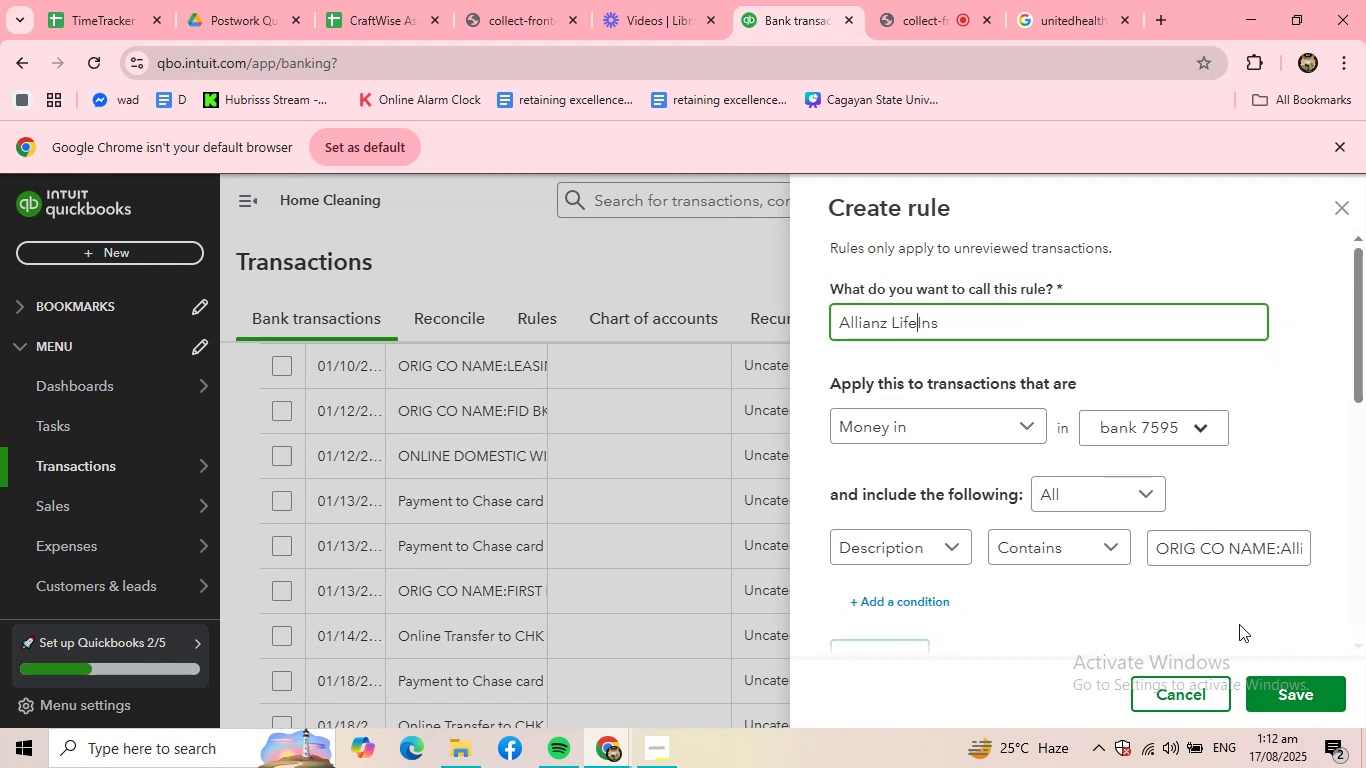 
left_click([1288, 699])
 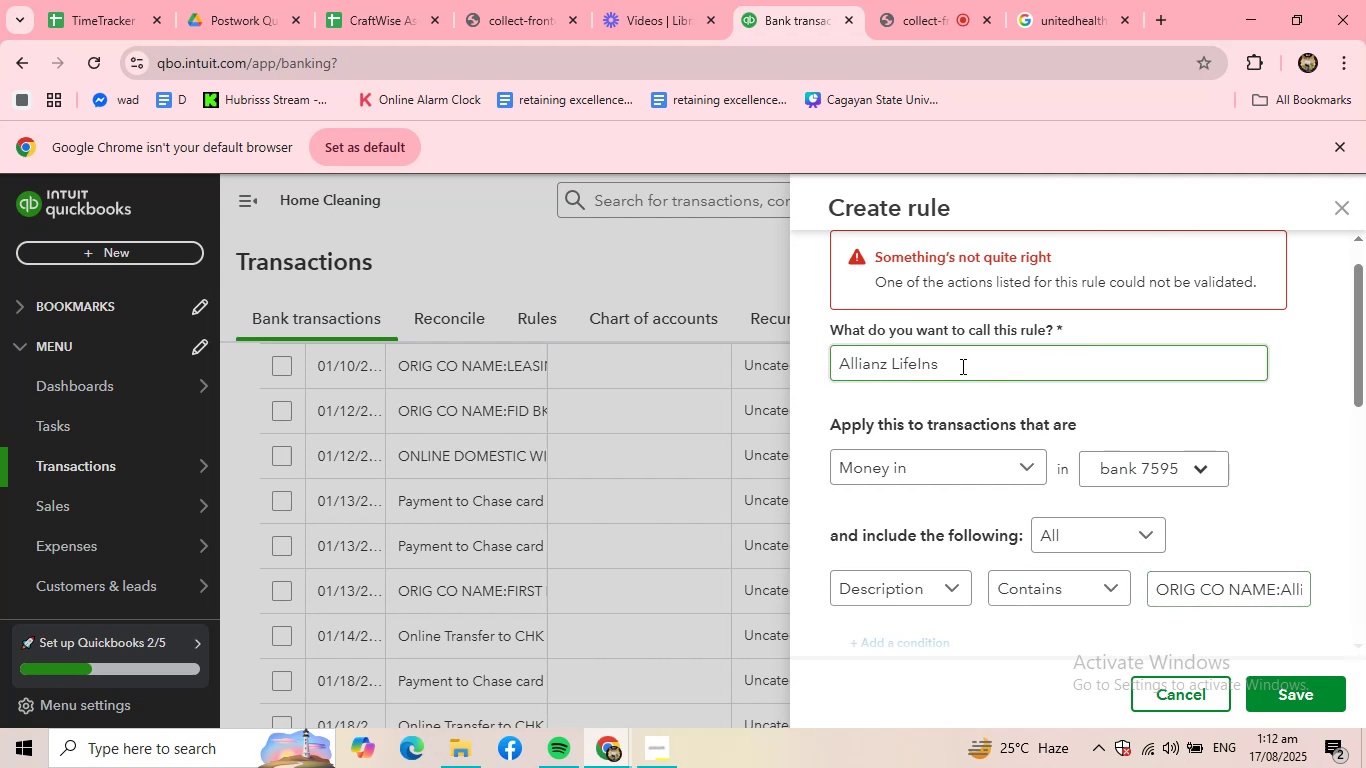 
left_click([894, 364])
 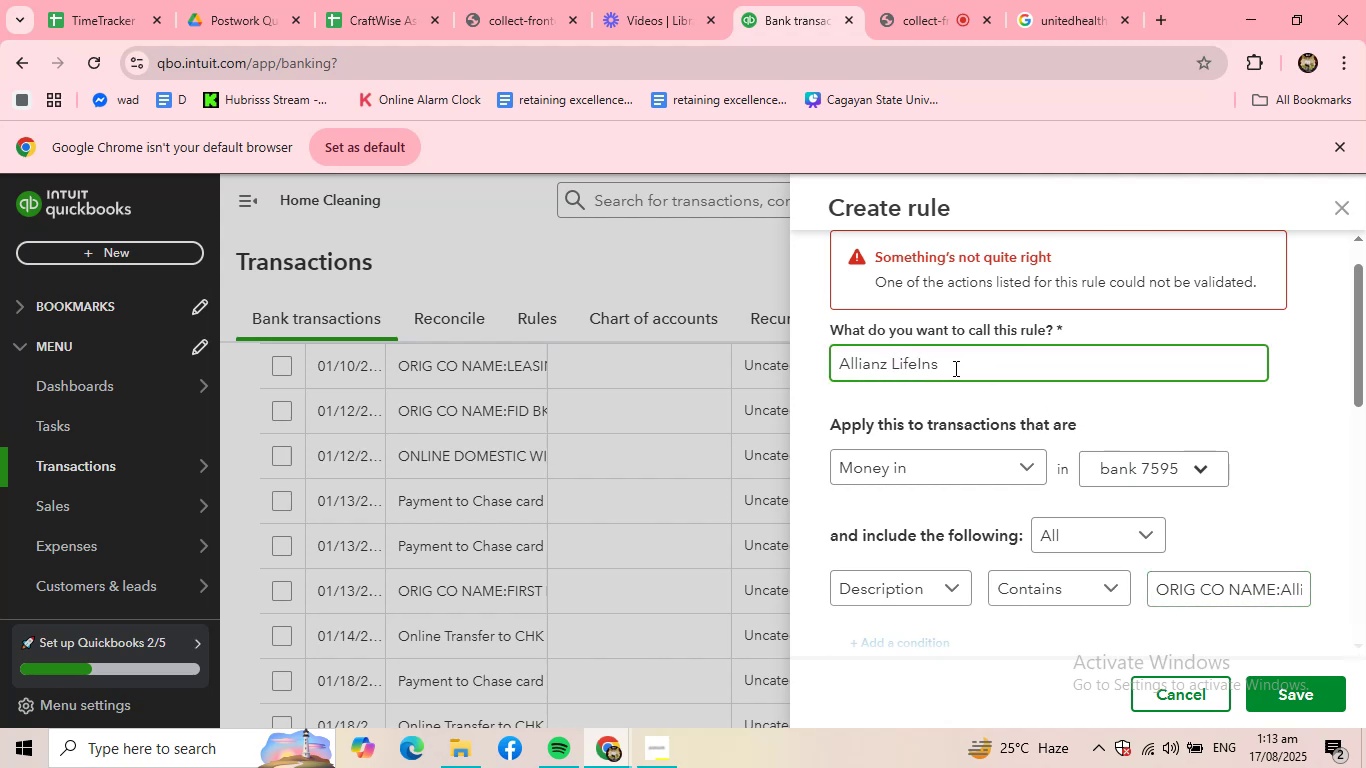 
key(Backspace)
 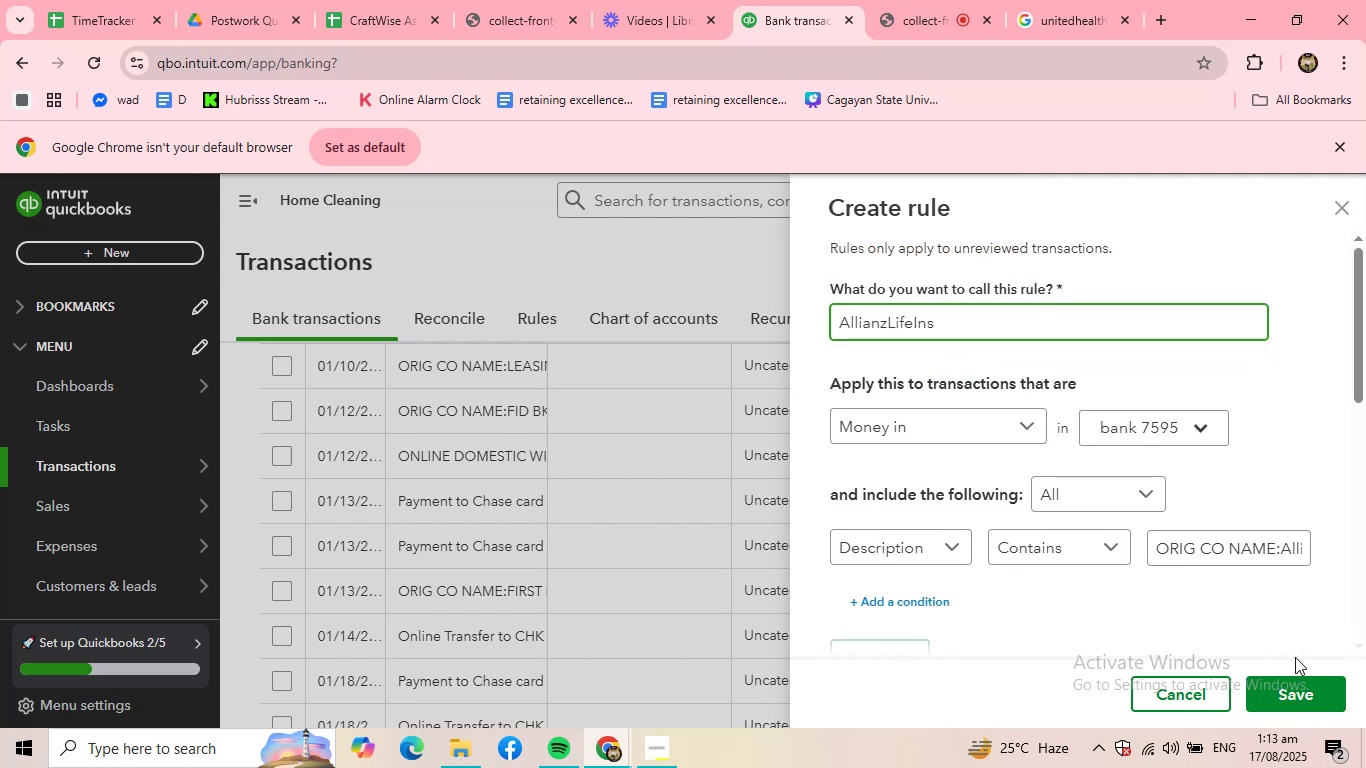 
left_click([1290, 690])
 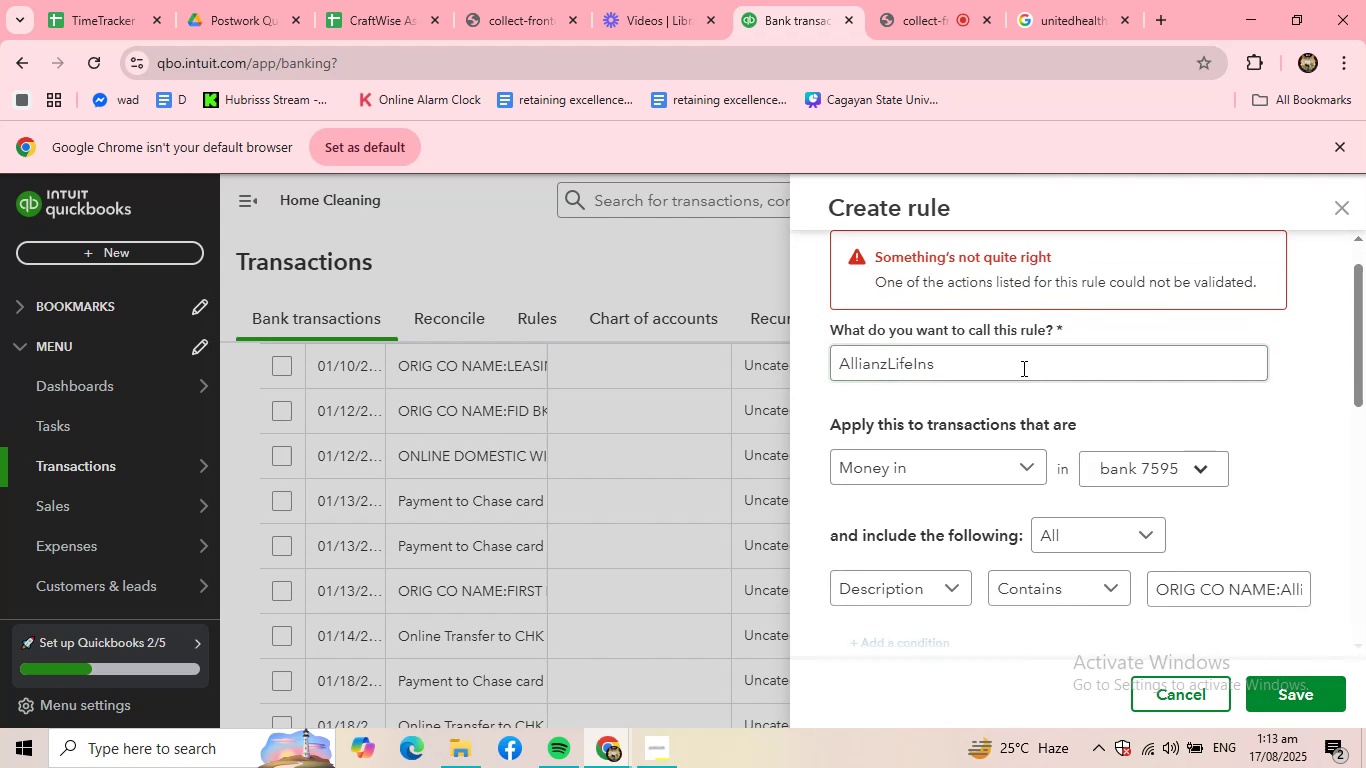 
left_click_drag(start_coordinate=[994, 353], to_coordinate=[888, 368])
 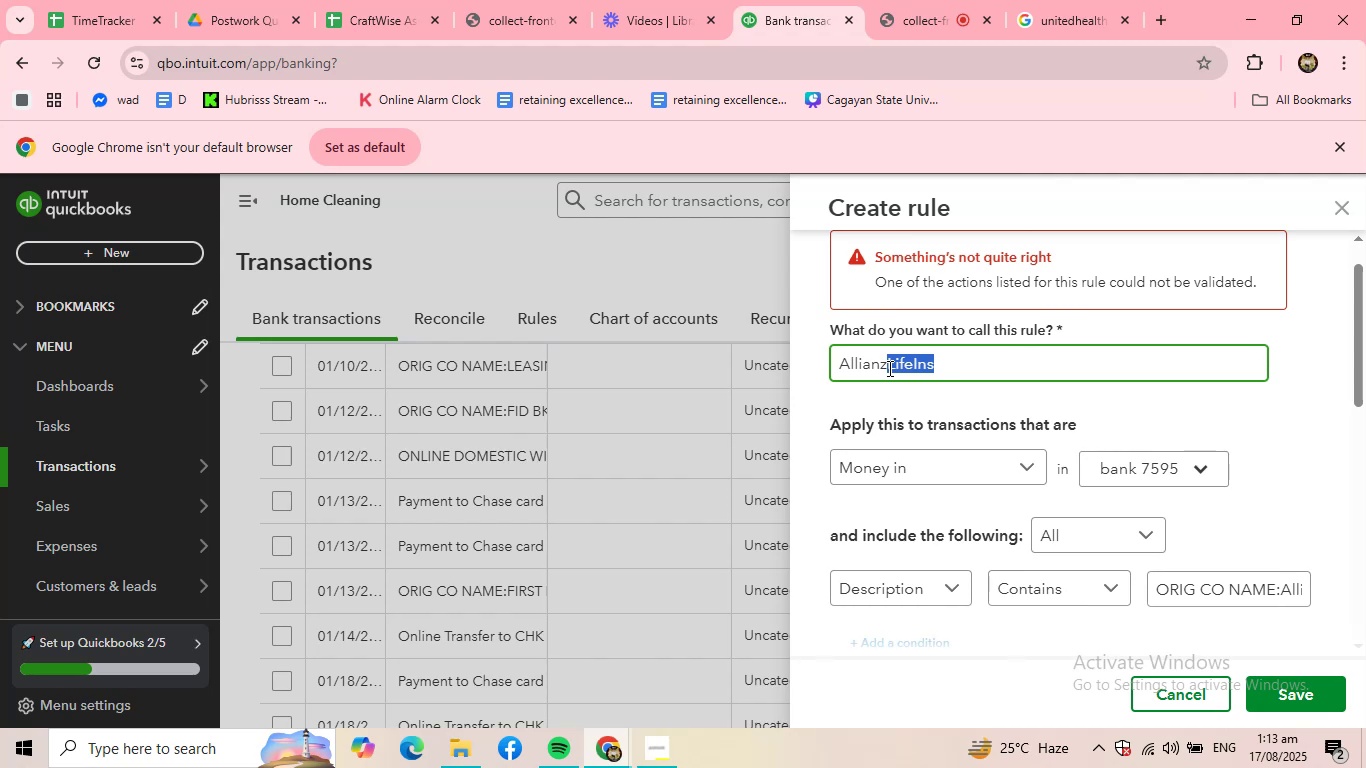 
key(Backspace)
 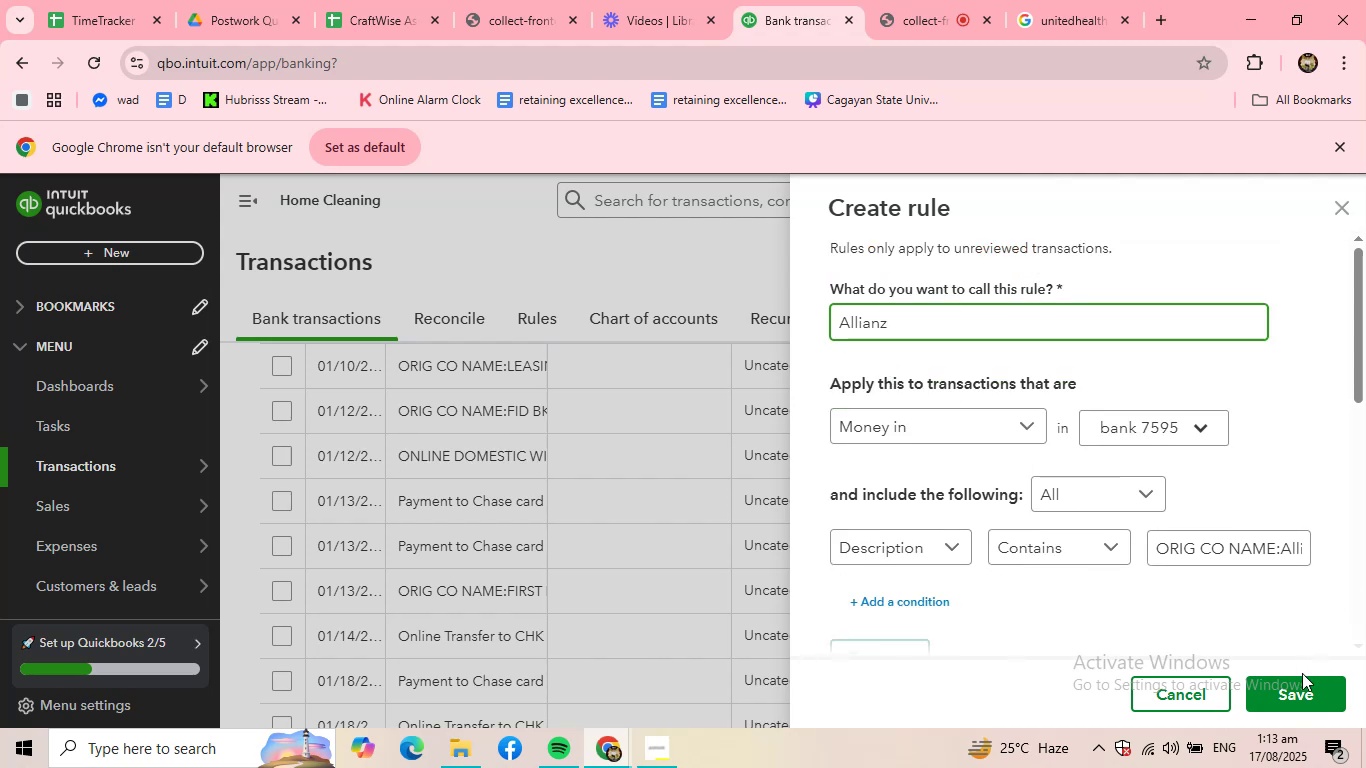 
left_click([1306, 685])
 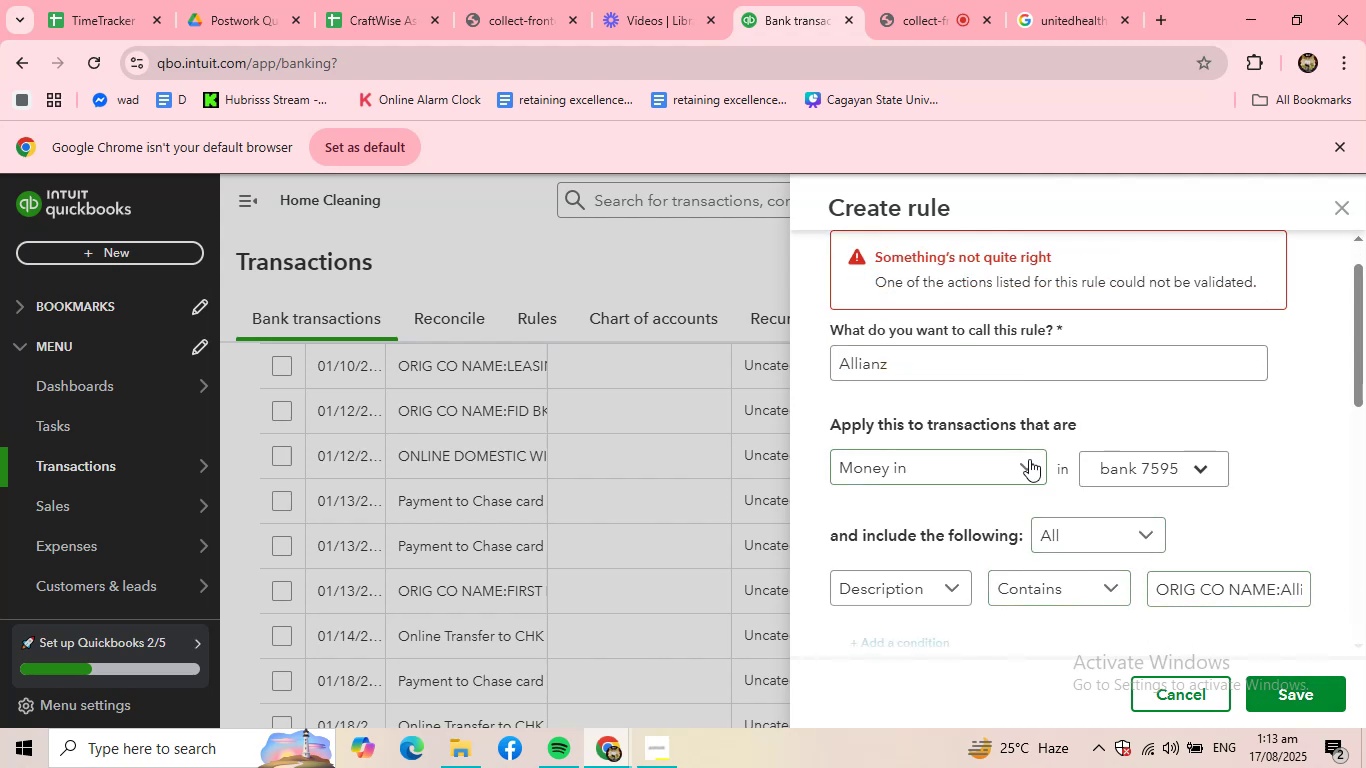 
scroll: coordinate [1156, 583], scroll_direction: down, amount: 7.0
 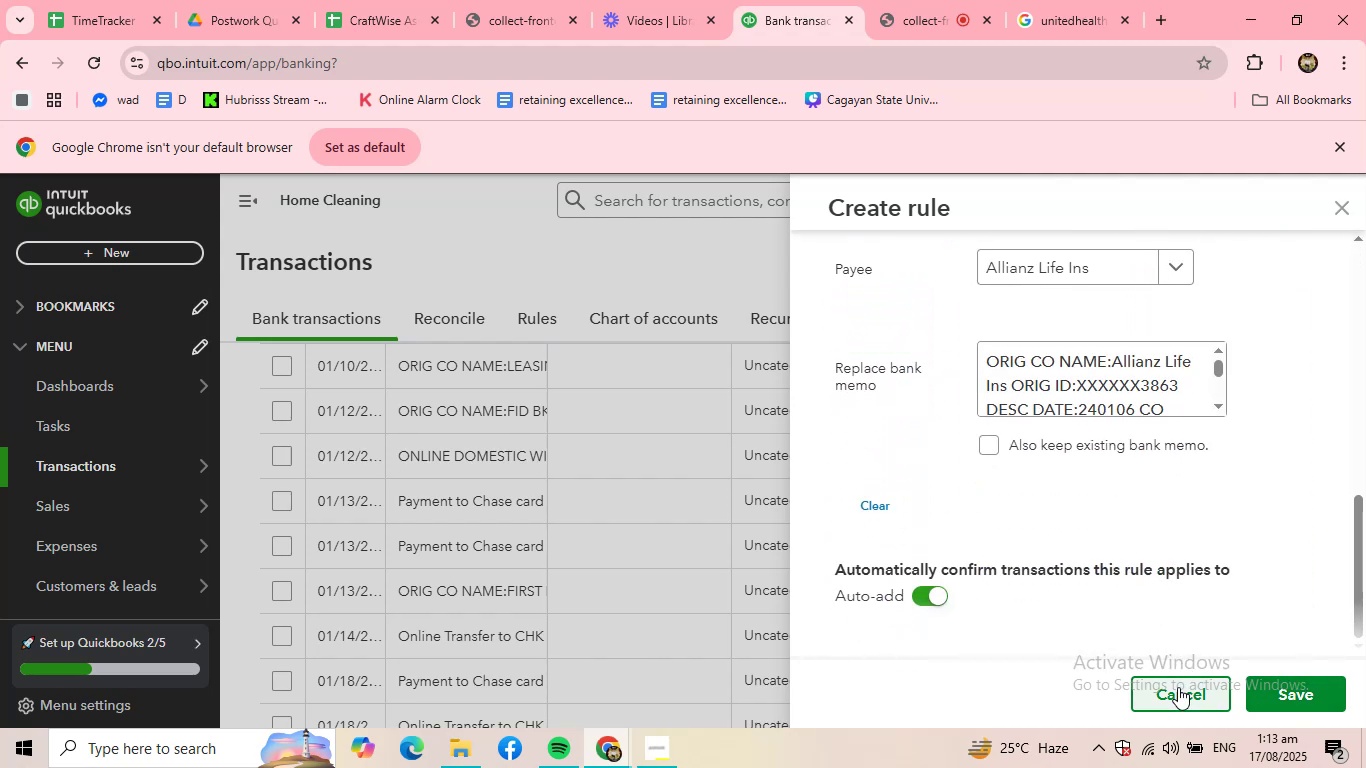 
left_click([1178, 689])
 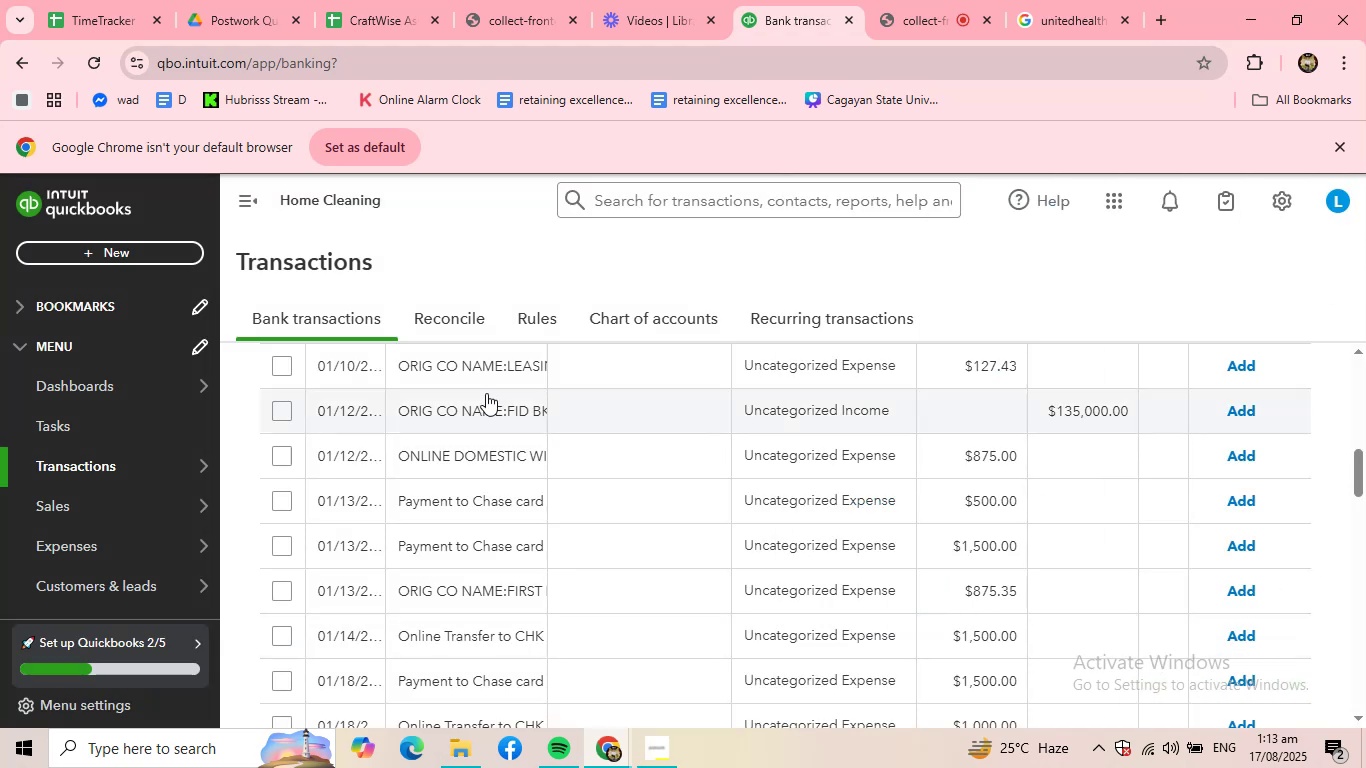 
left_click([480, 371])
 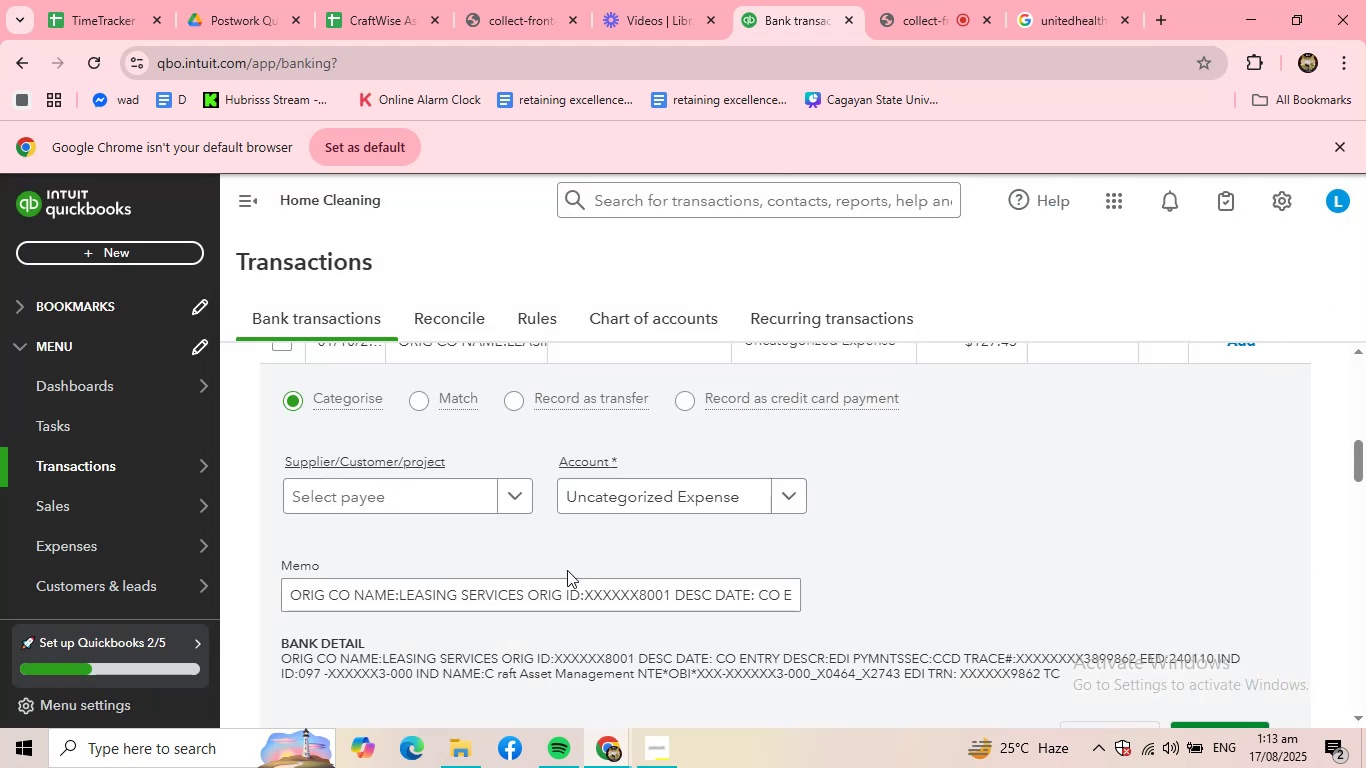 
scroll: coordinate [587, 573], scroll_direction: up, amount: 6.0
 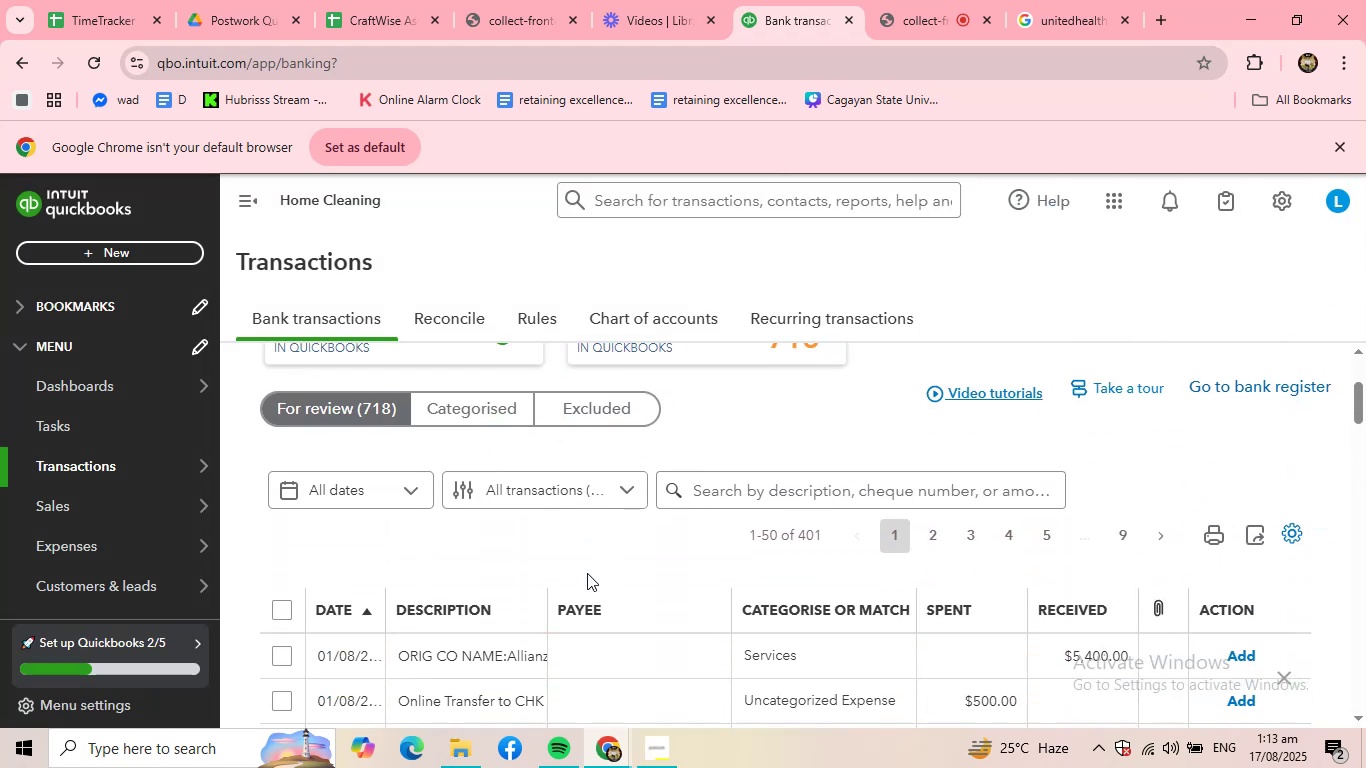 
scroll: coordinate [509, 607], scroll_direction: down, amount: 5.0
 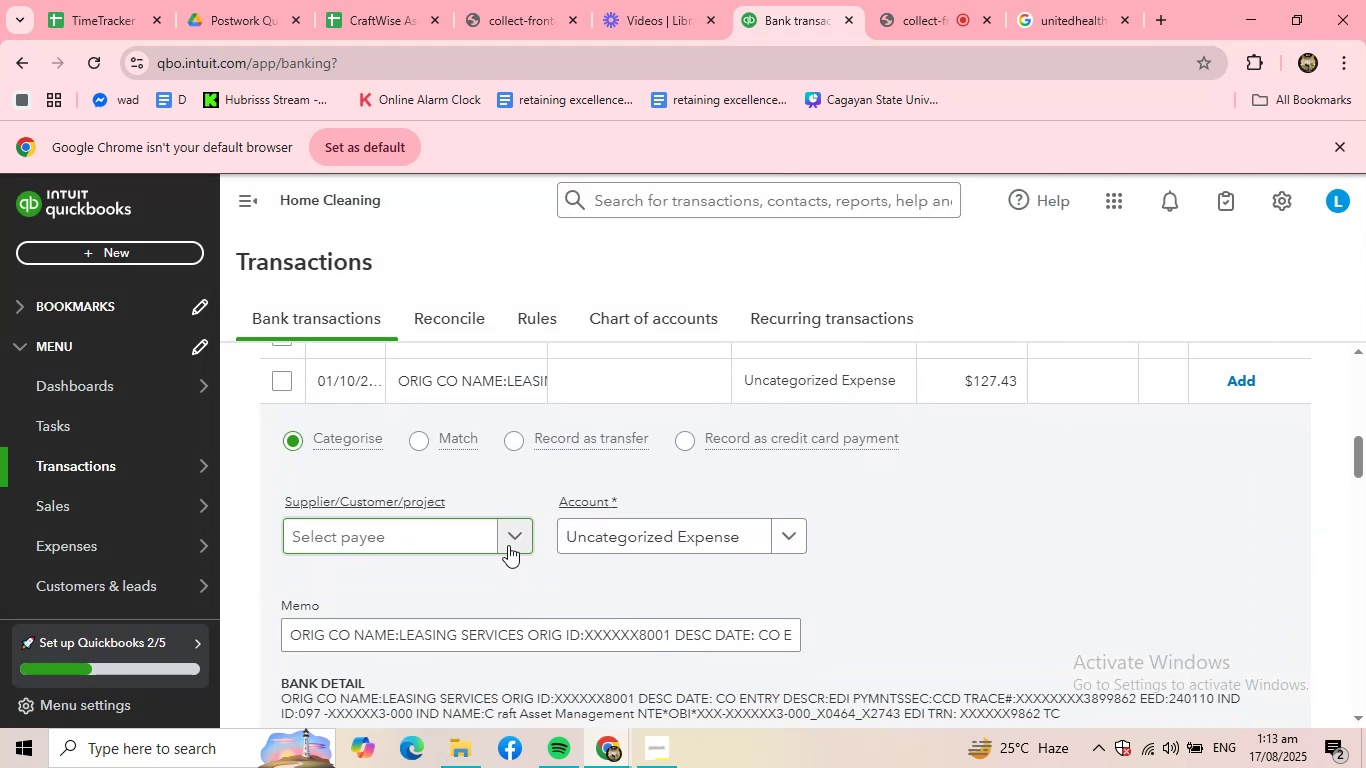 
left_click([508, 545])
 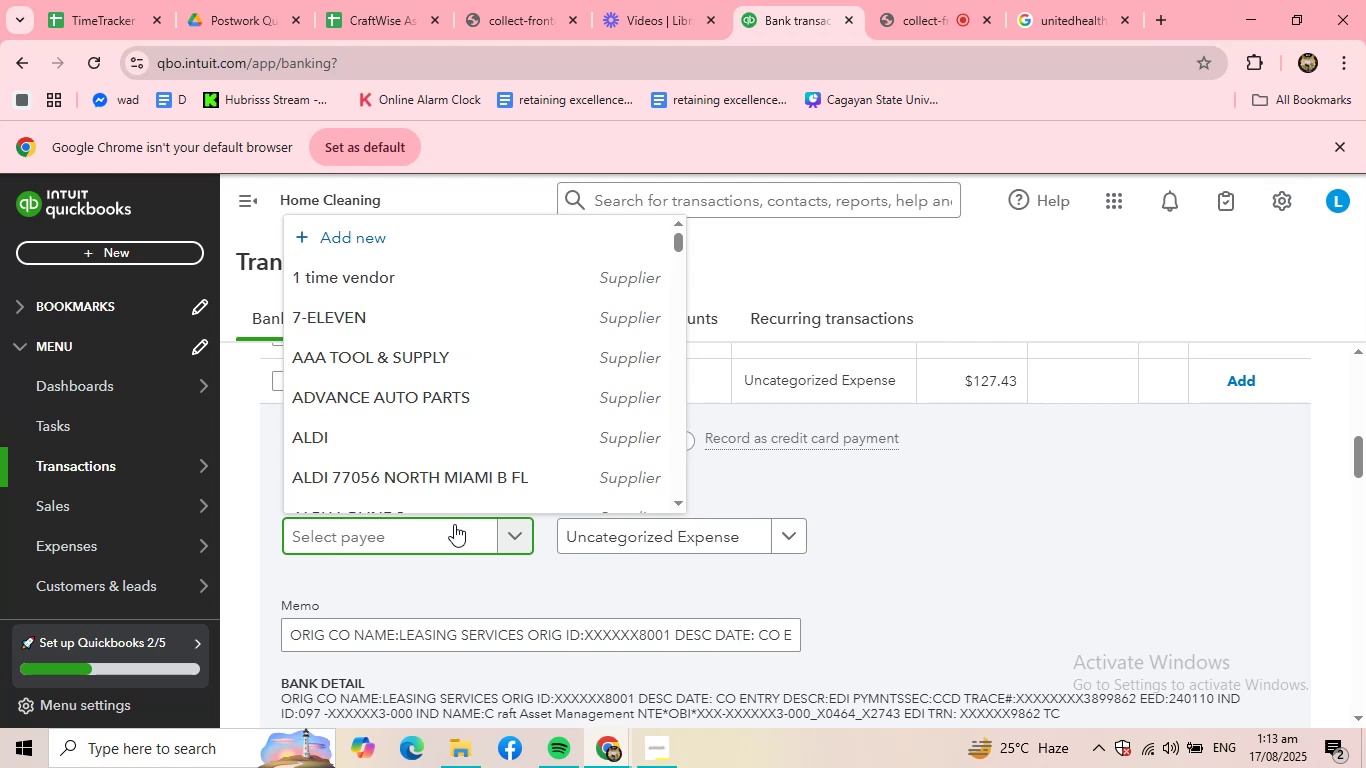 
wait(5.78)
 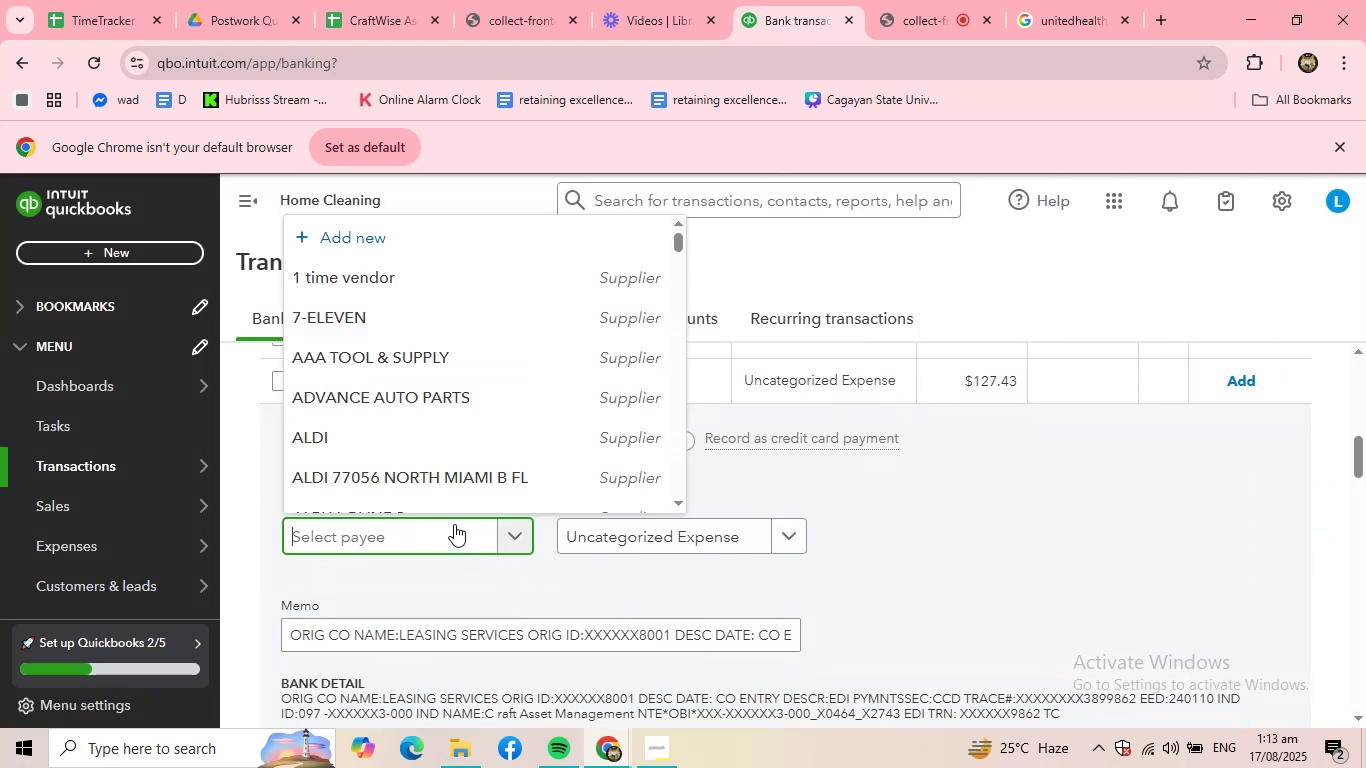 
type(lease)
key(Backspace)
type(i)
key(Backspace)
key(Backspace)
 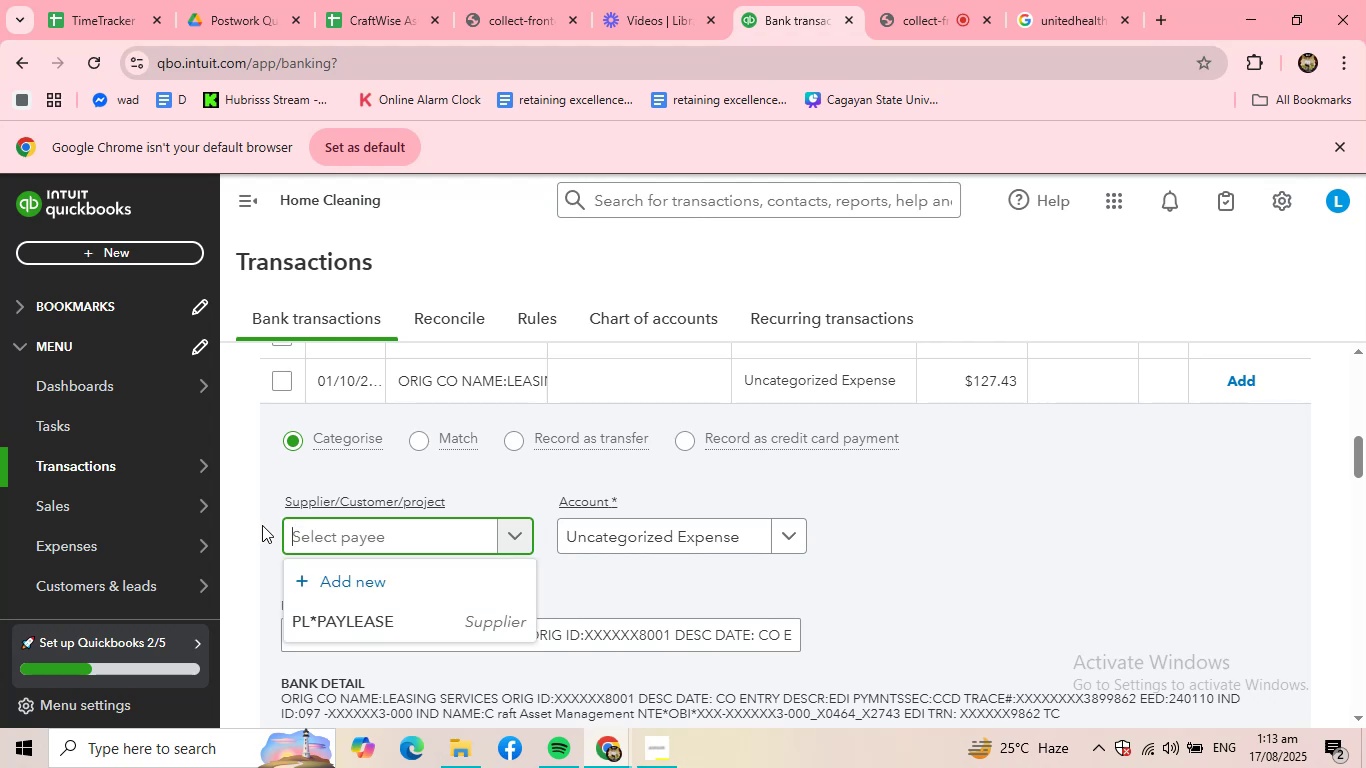 
left_click_drag(start_coordinate=[436, 530], to_coordinate=[241, 531])
 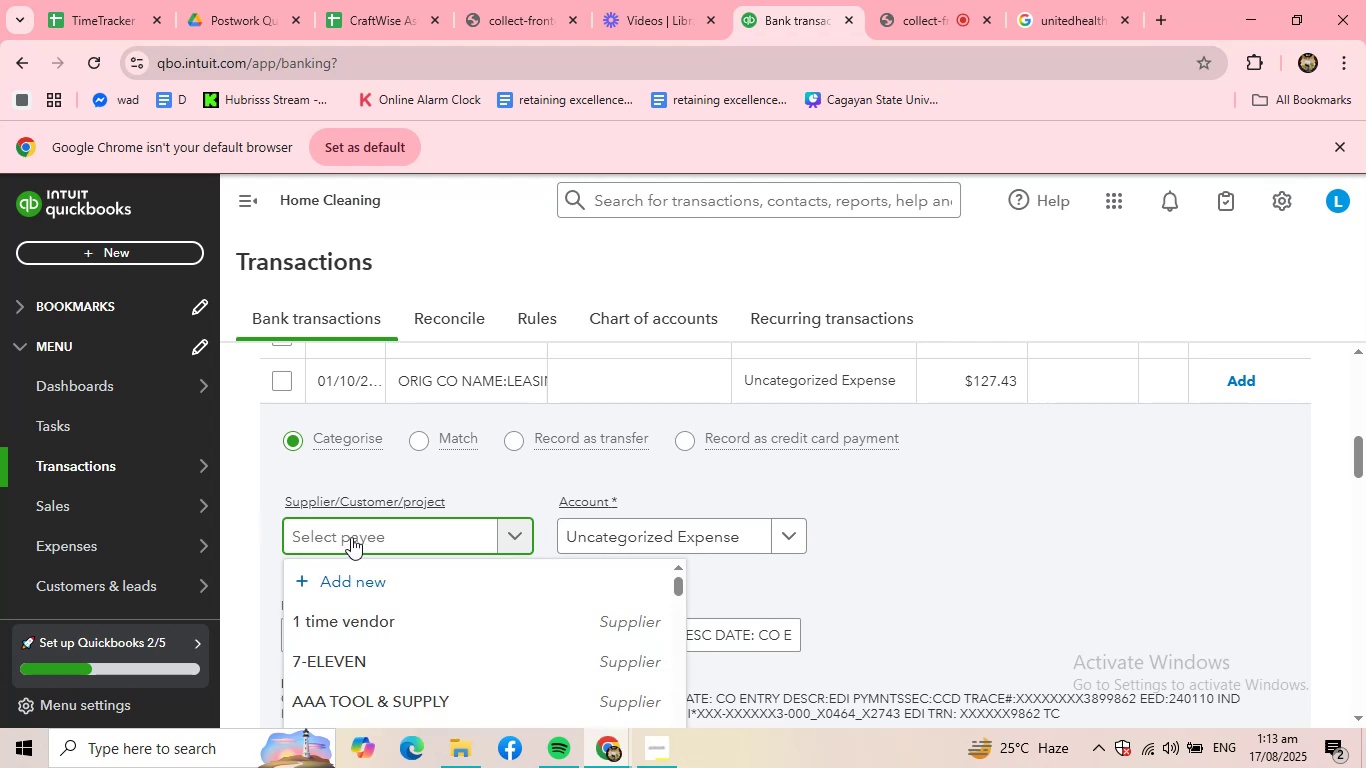 
left_click([347, 576])
 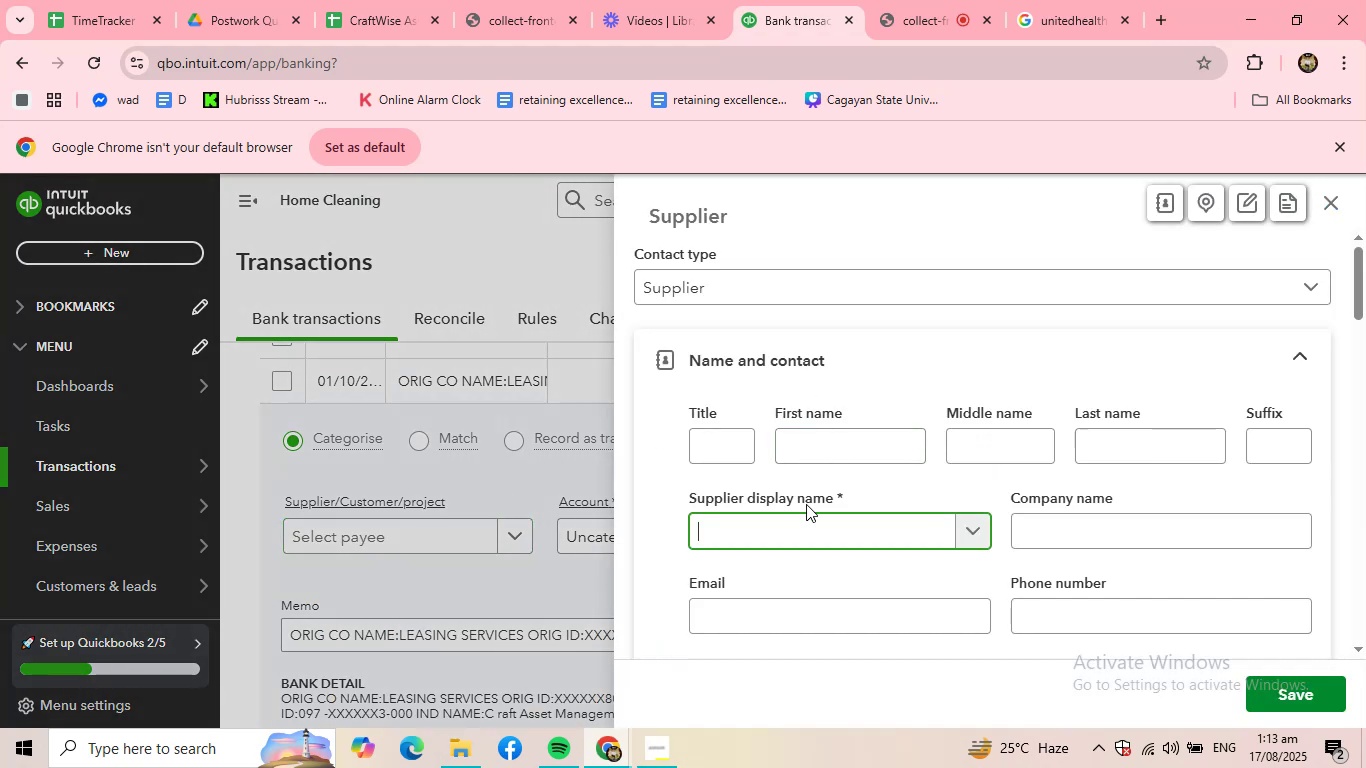 
type(lease)
key(Backspace)
type(ing services)
 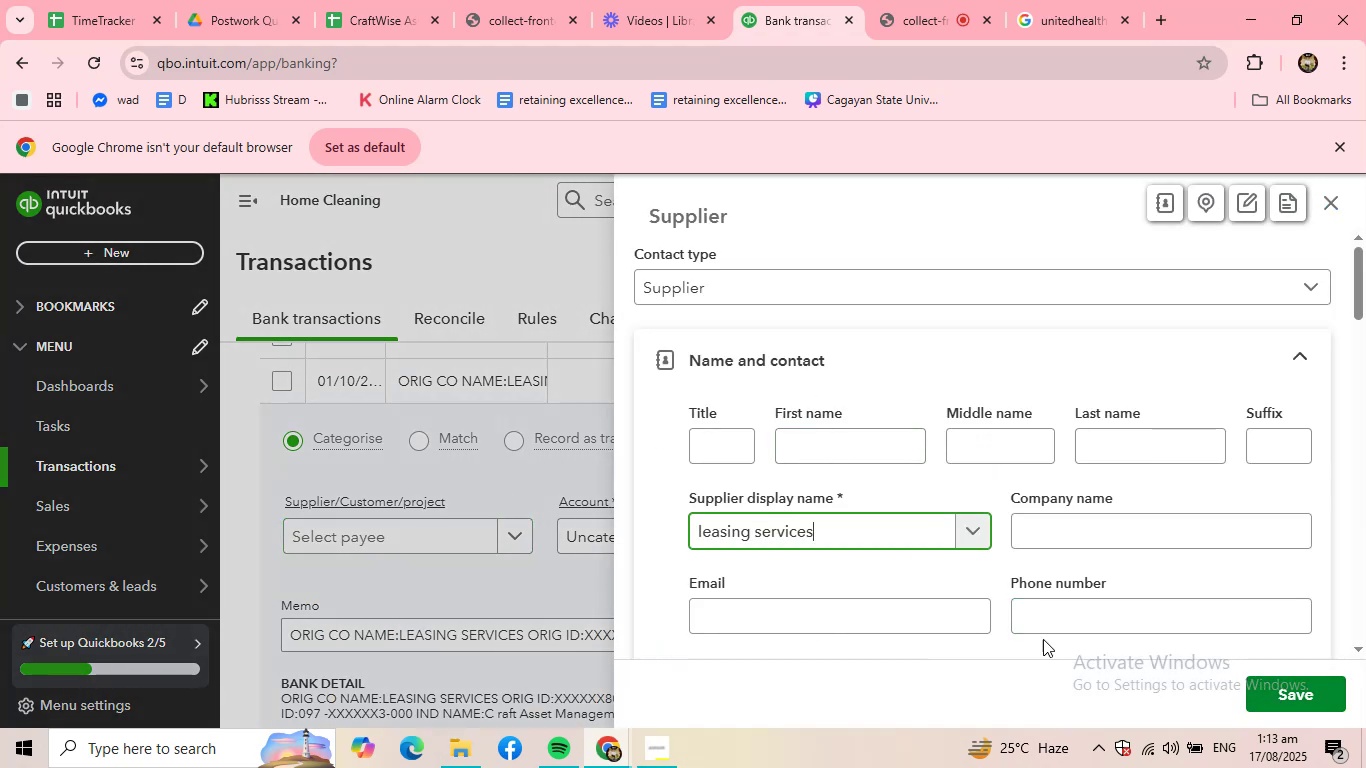 
left_click([1302, 691])
 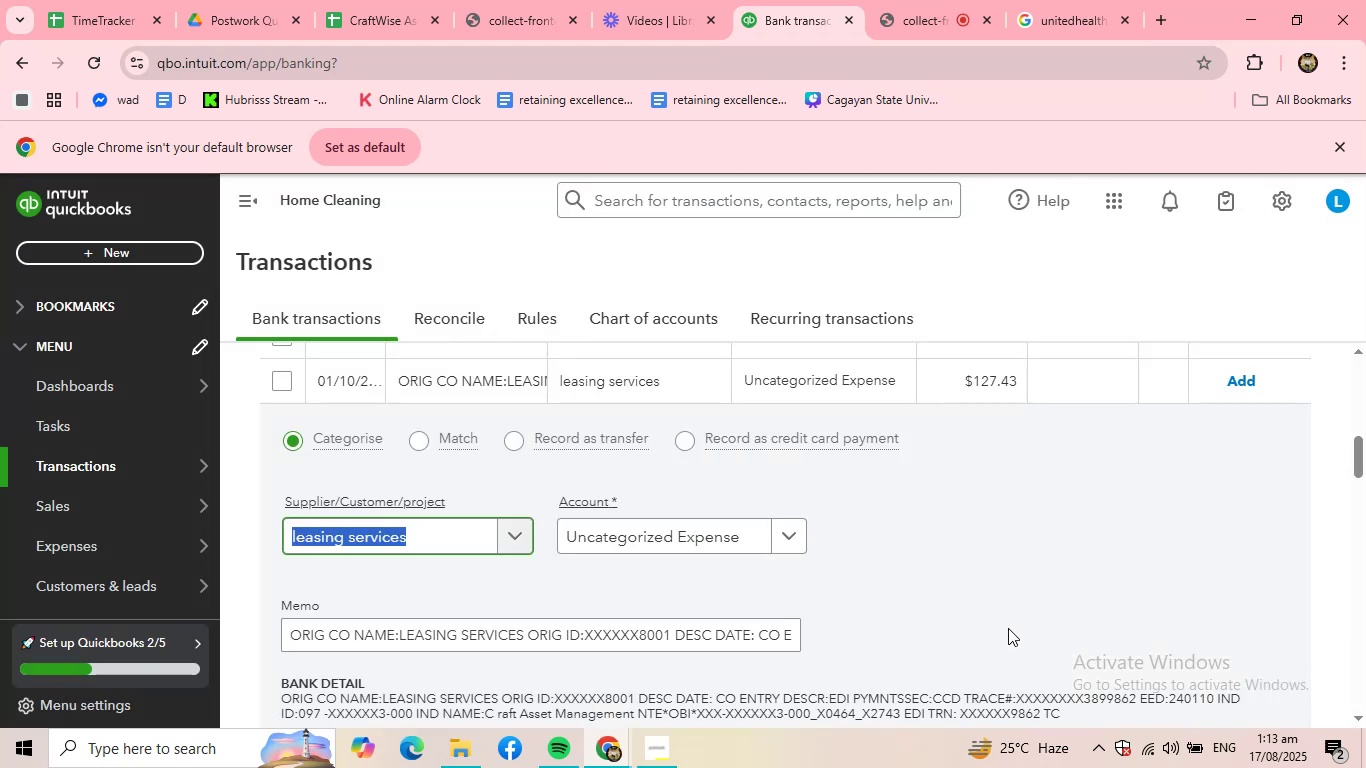 
scroll: coordinate [1018, 622], scroll_direction: down, amount: 1.0
 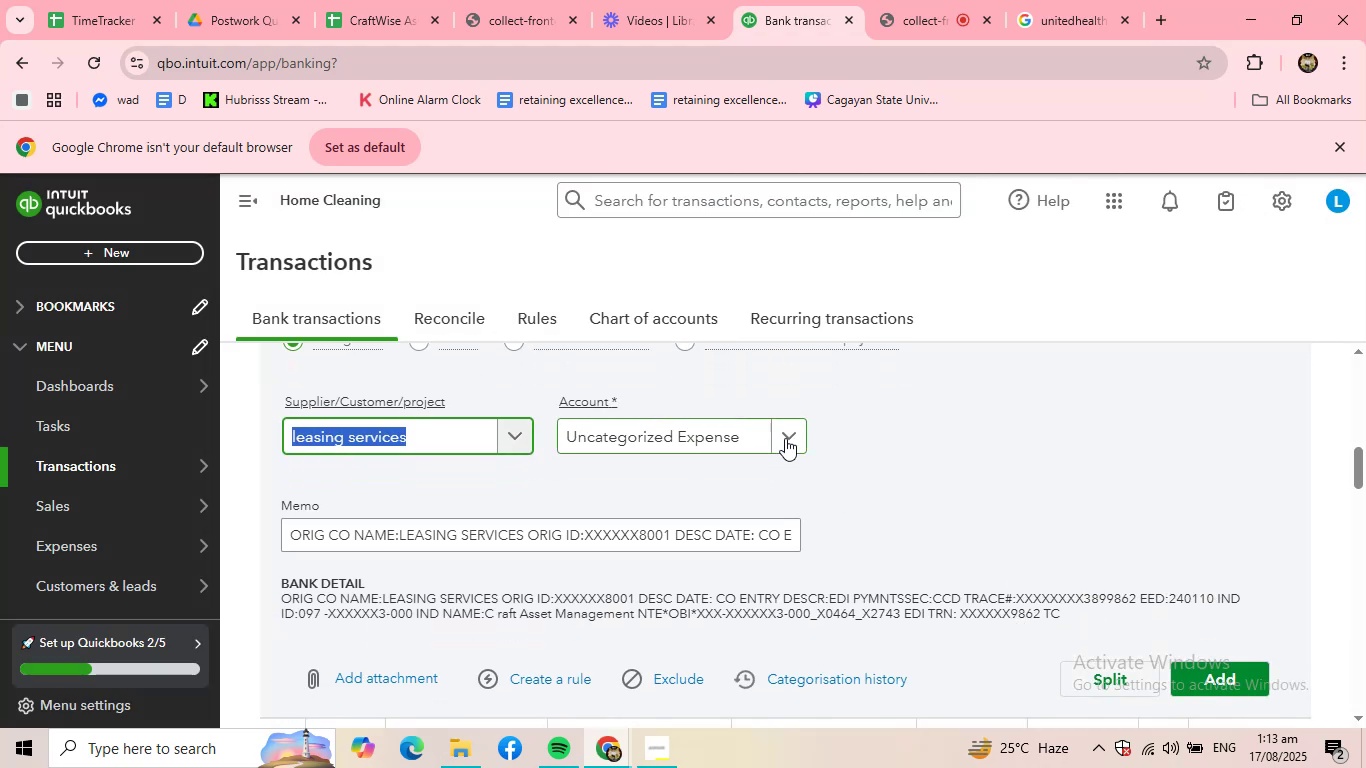 
left_click([690, 433])
 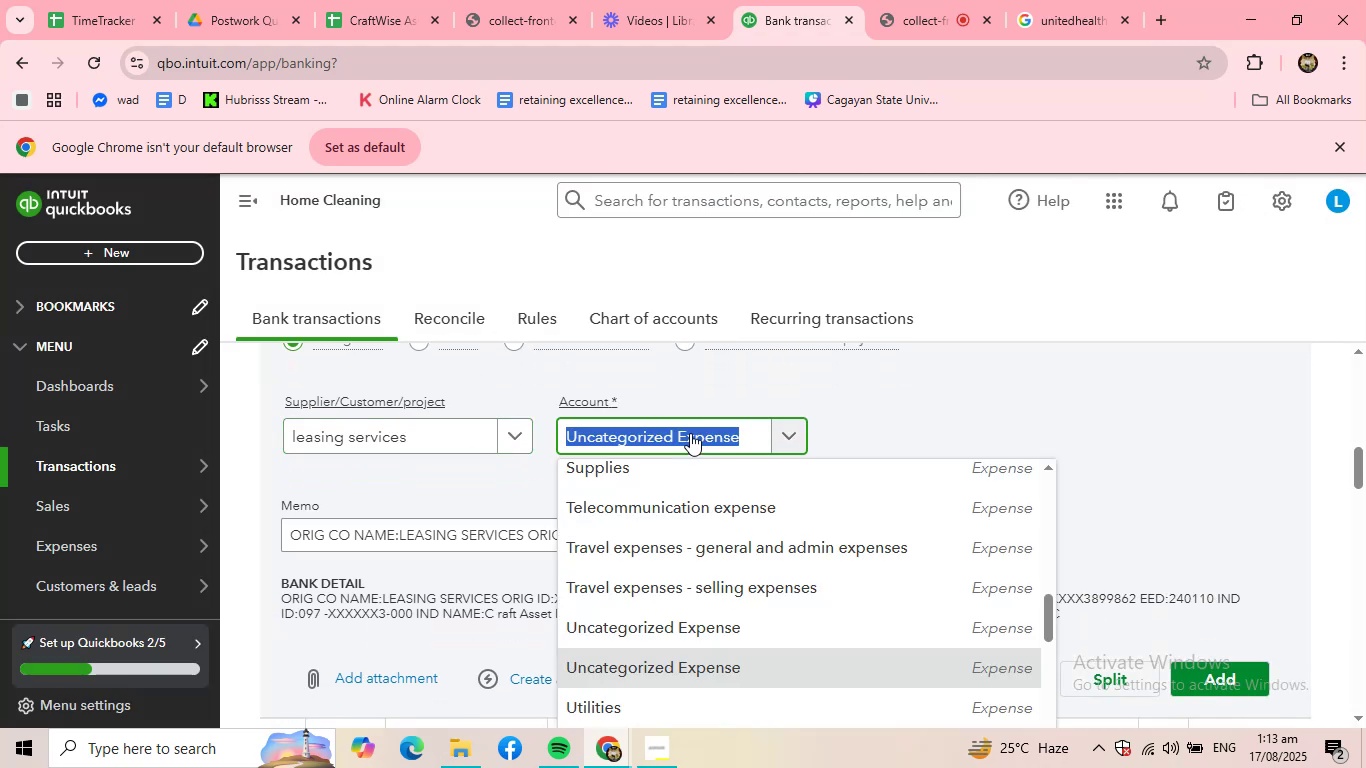 
type(lesase)
 